 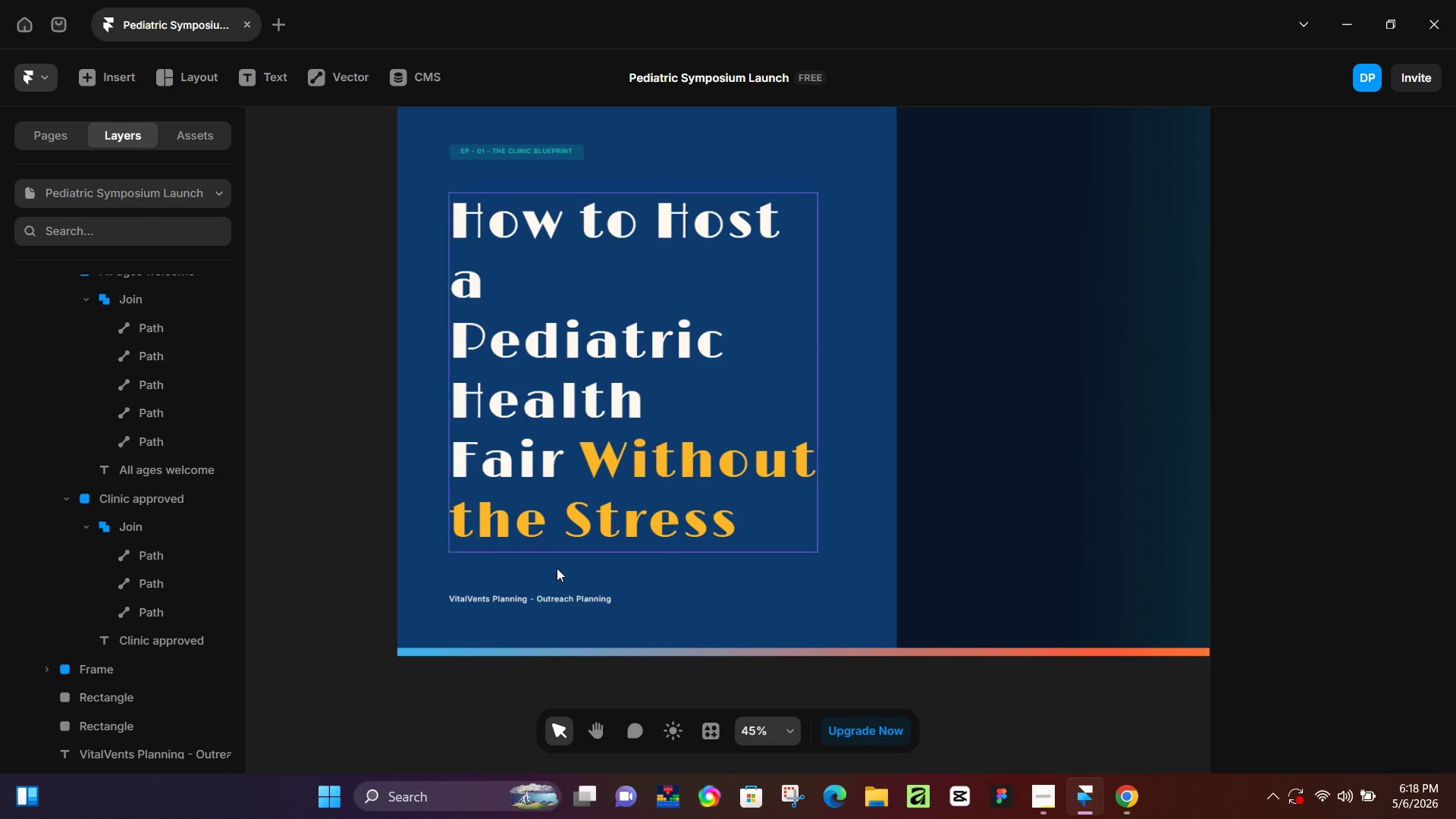 
key(Control+ControlLeft)
 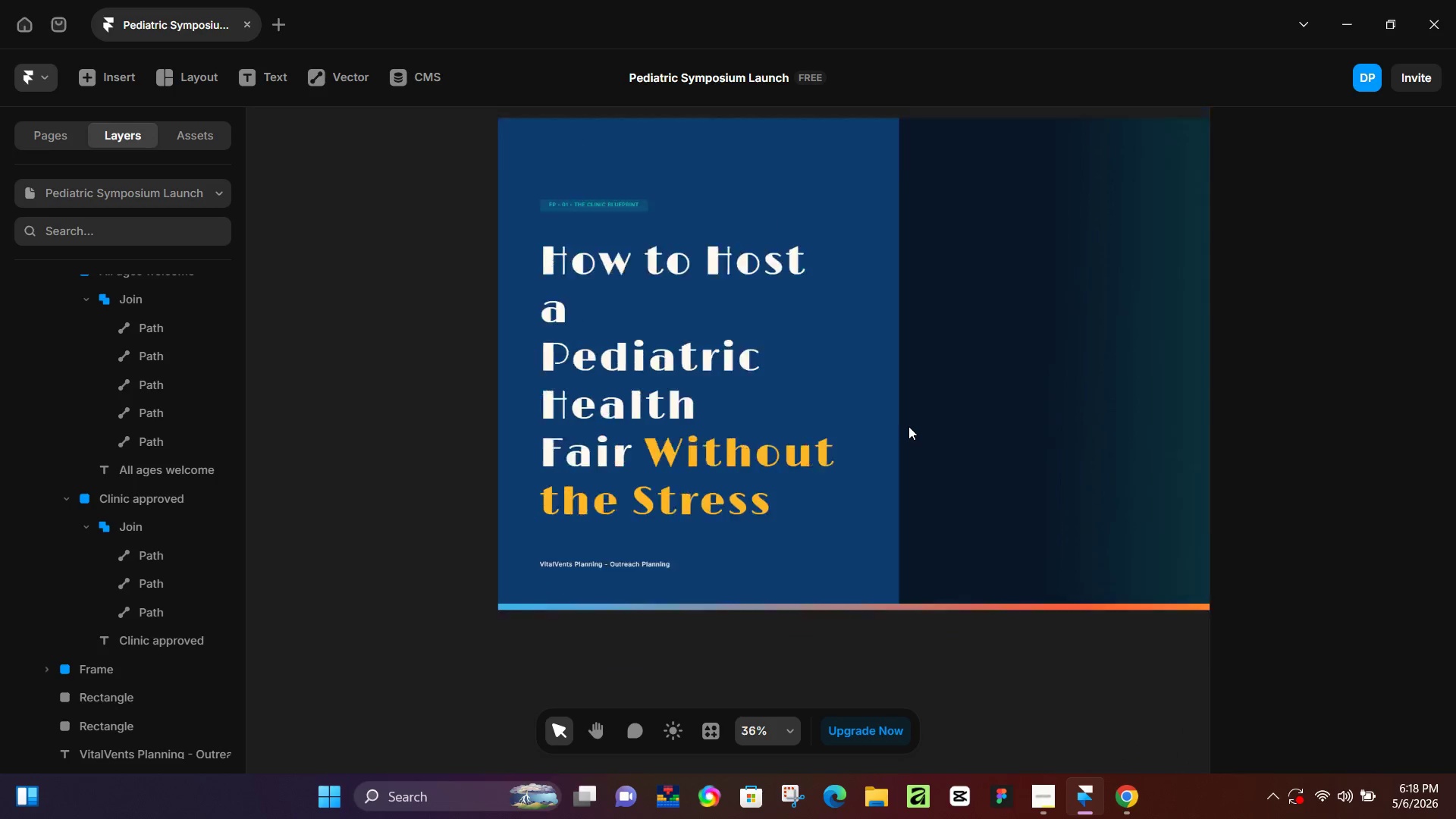 
hold_key(key=Space, duration=0.5)
 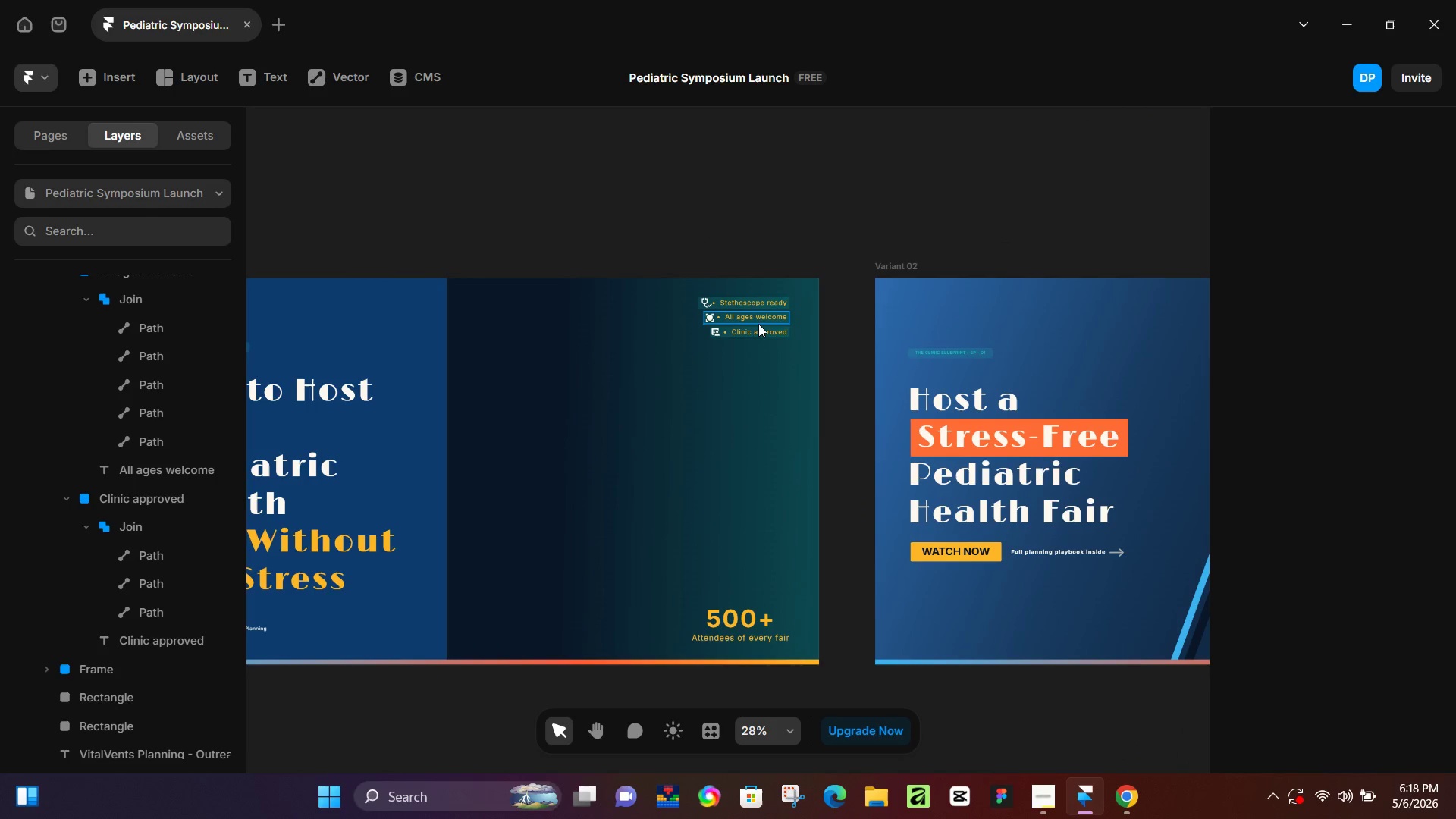 
left_click_drag(start_coordinate=[1062, 337], to_coordinate=[609, 431])
 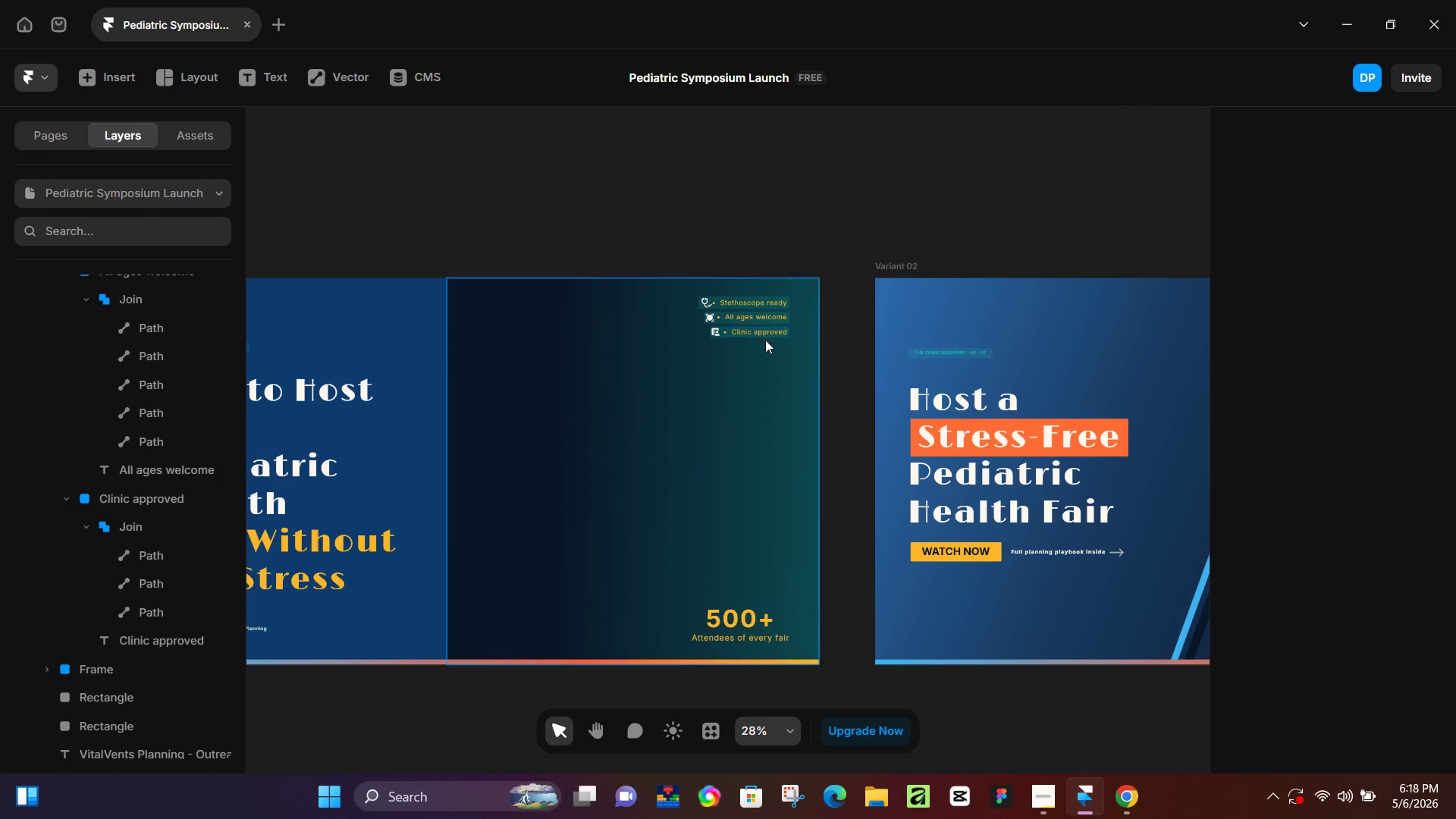 
scroll: coordinate [908, 426], scroll_direction: down, amount: 4.0
 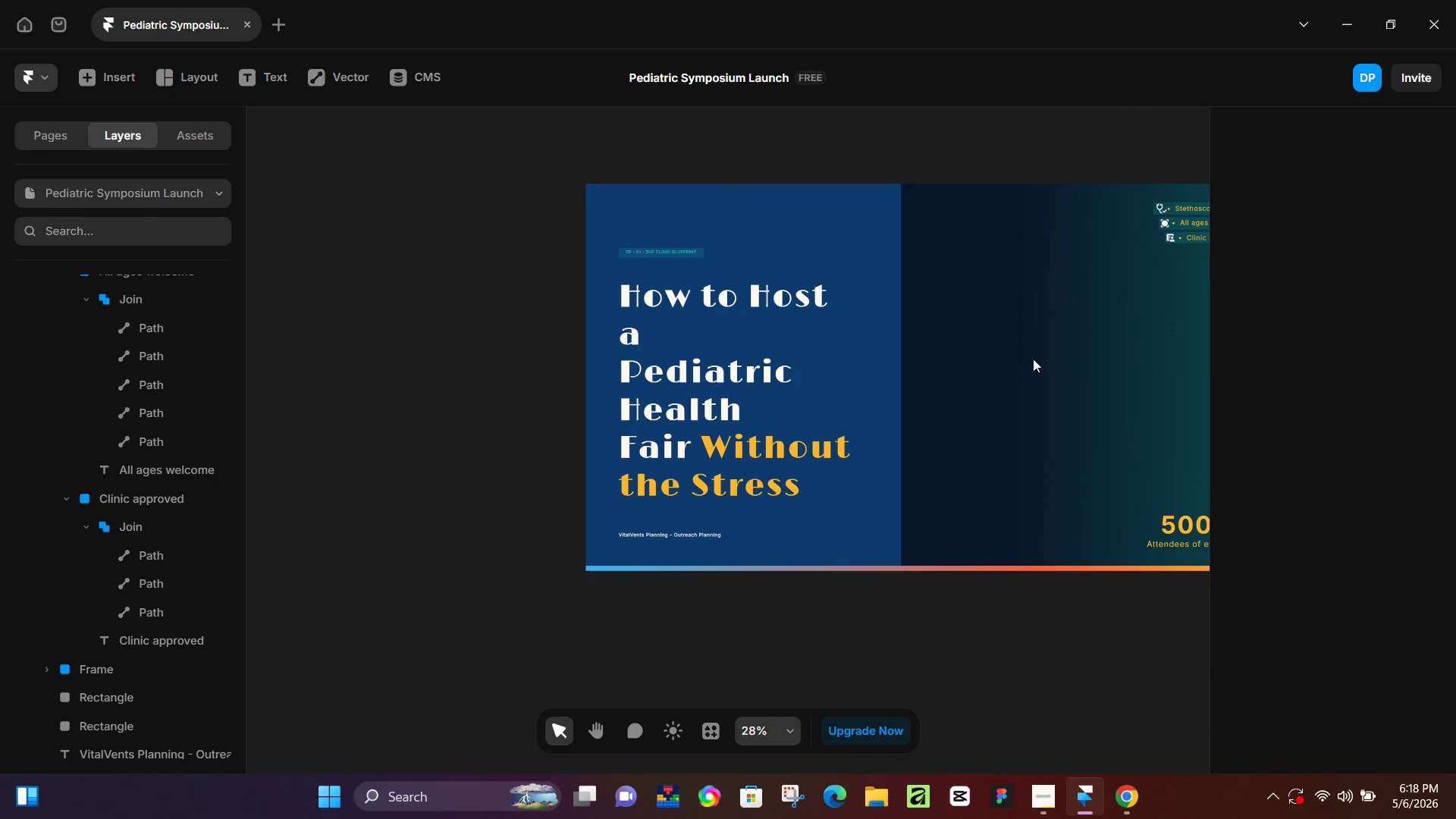 
hold_key(key=ControlLeft, duration=0.5)
scroll: coordinate [745, 320], scroll_direction: up, amount: 7.0
 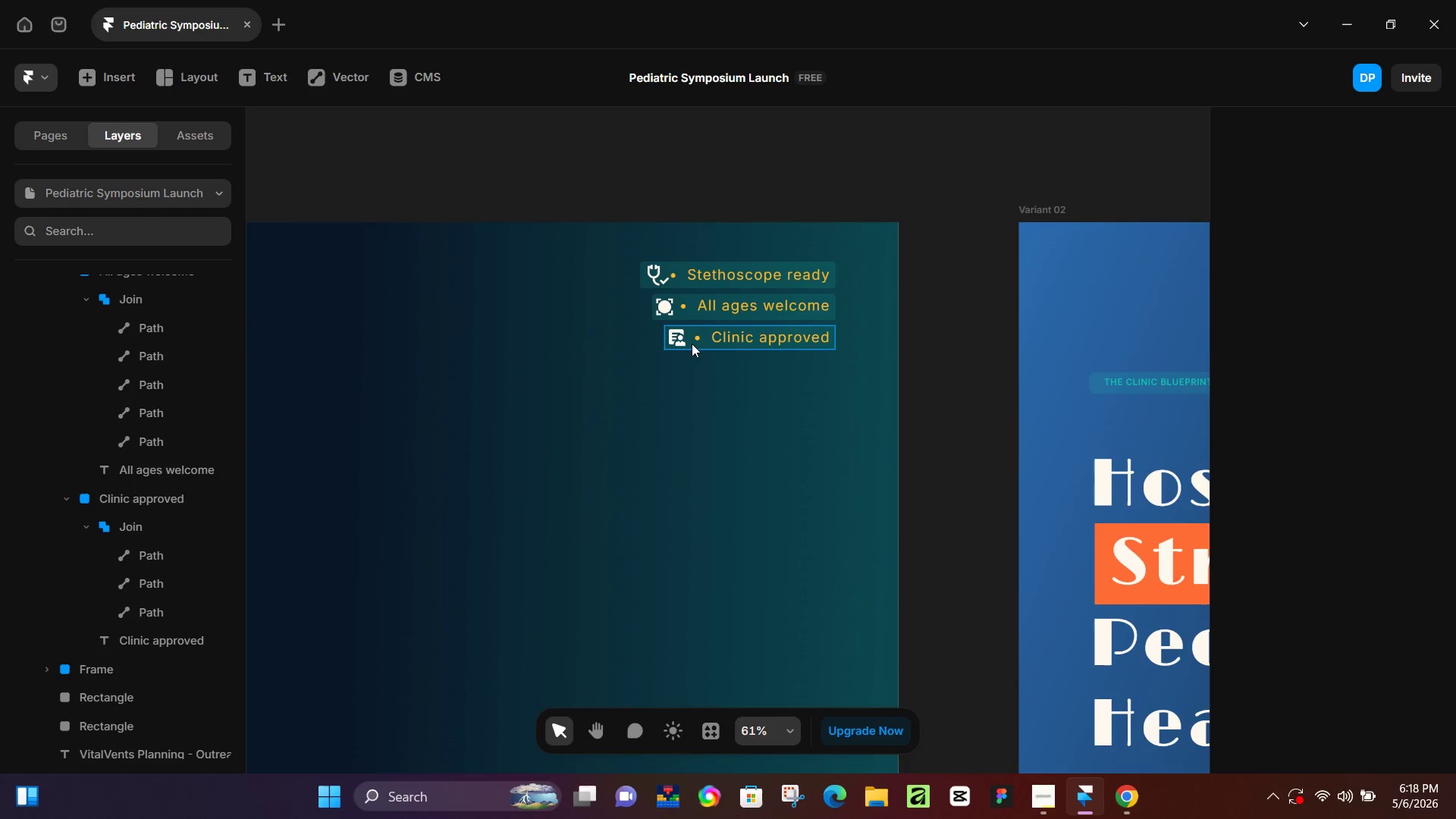 
left_click([690, 344])
 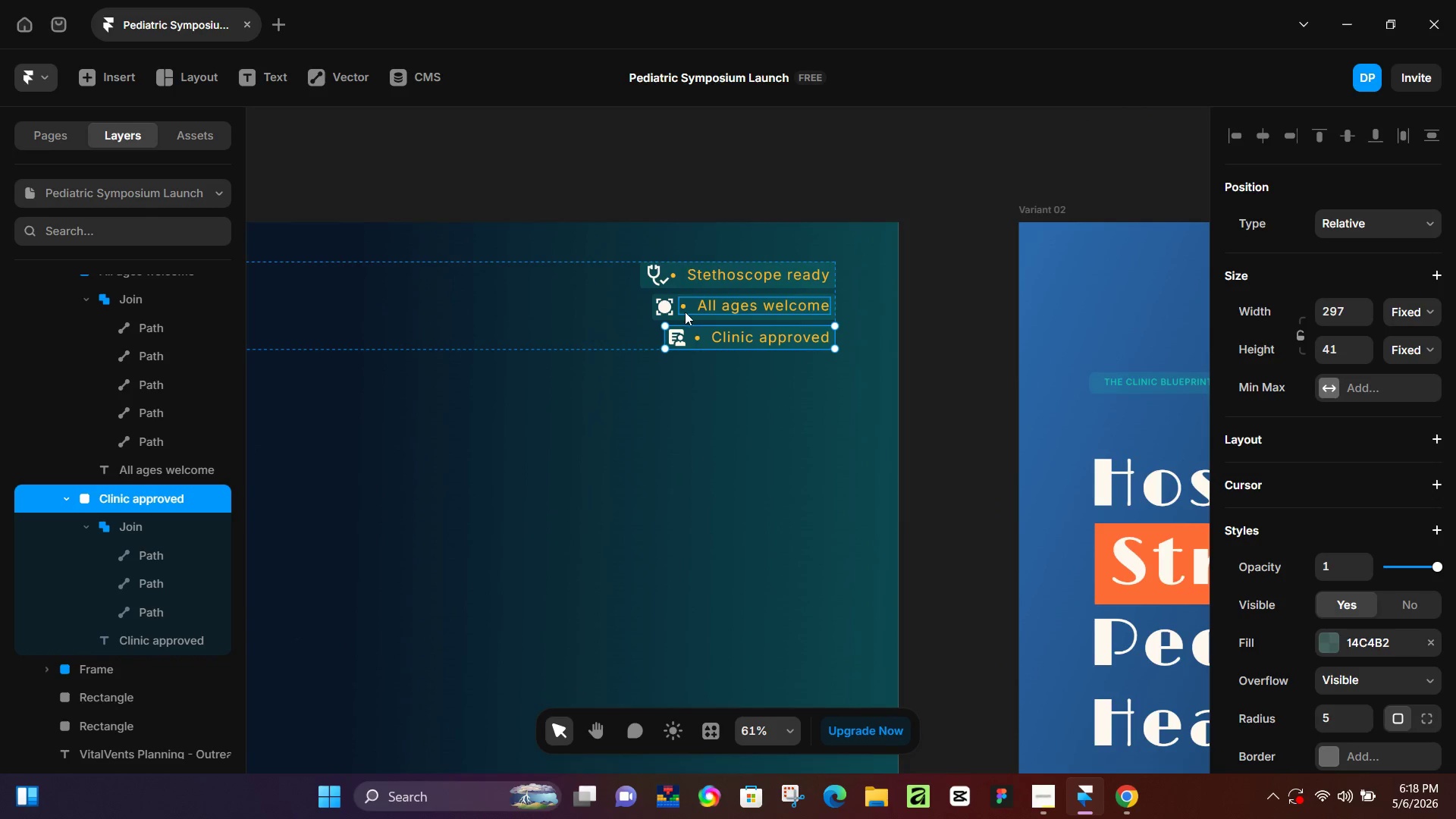 
hold_key(key=ShiftLeft, duration=0.61)
left_click([676, 312])
 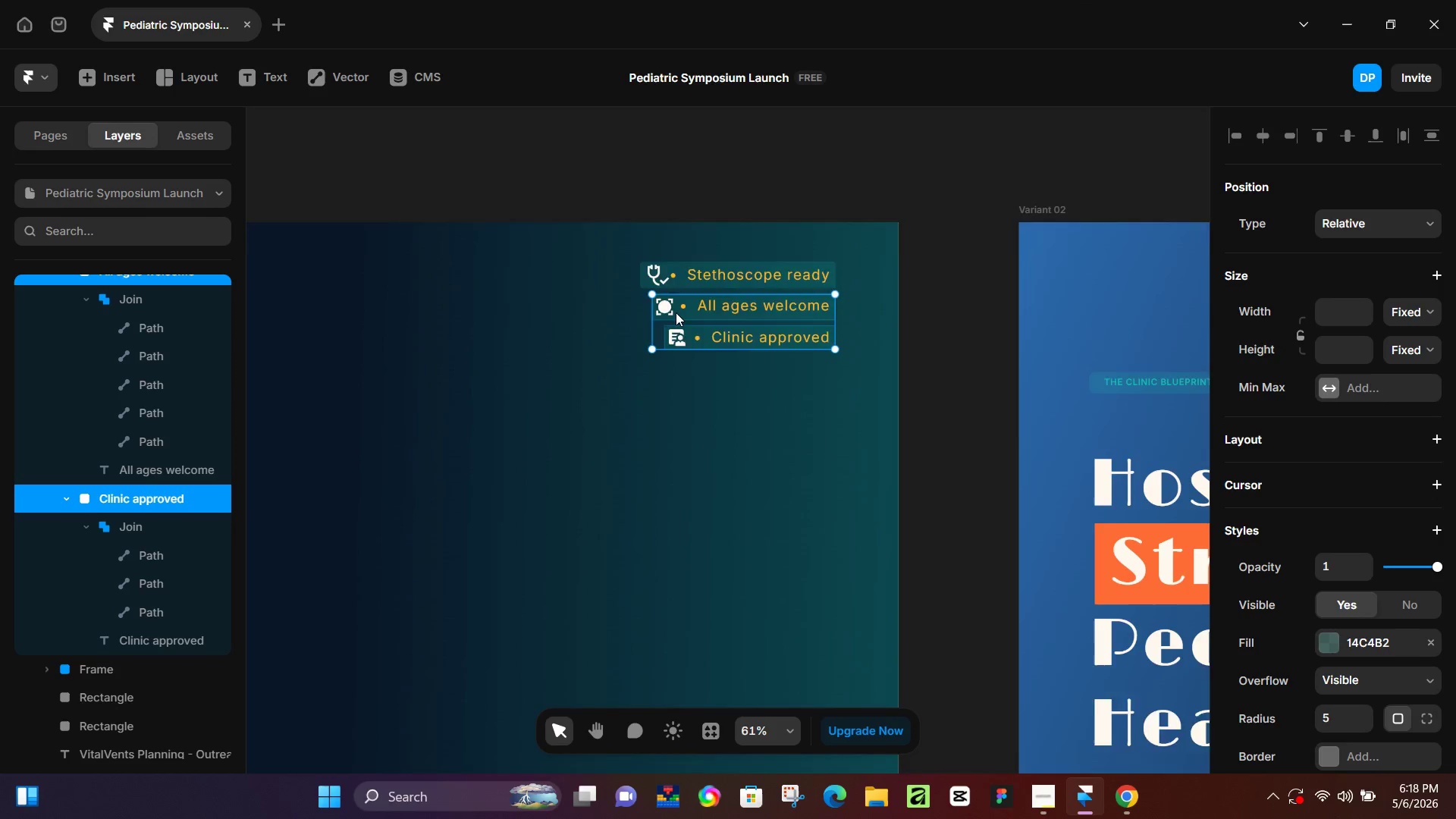 
scroll: coordinate [676, 312], scroll_direction: up, amount: 1.0
 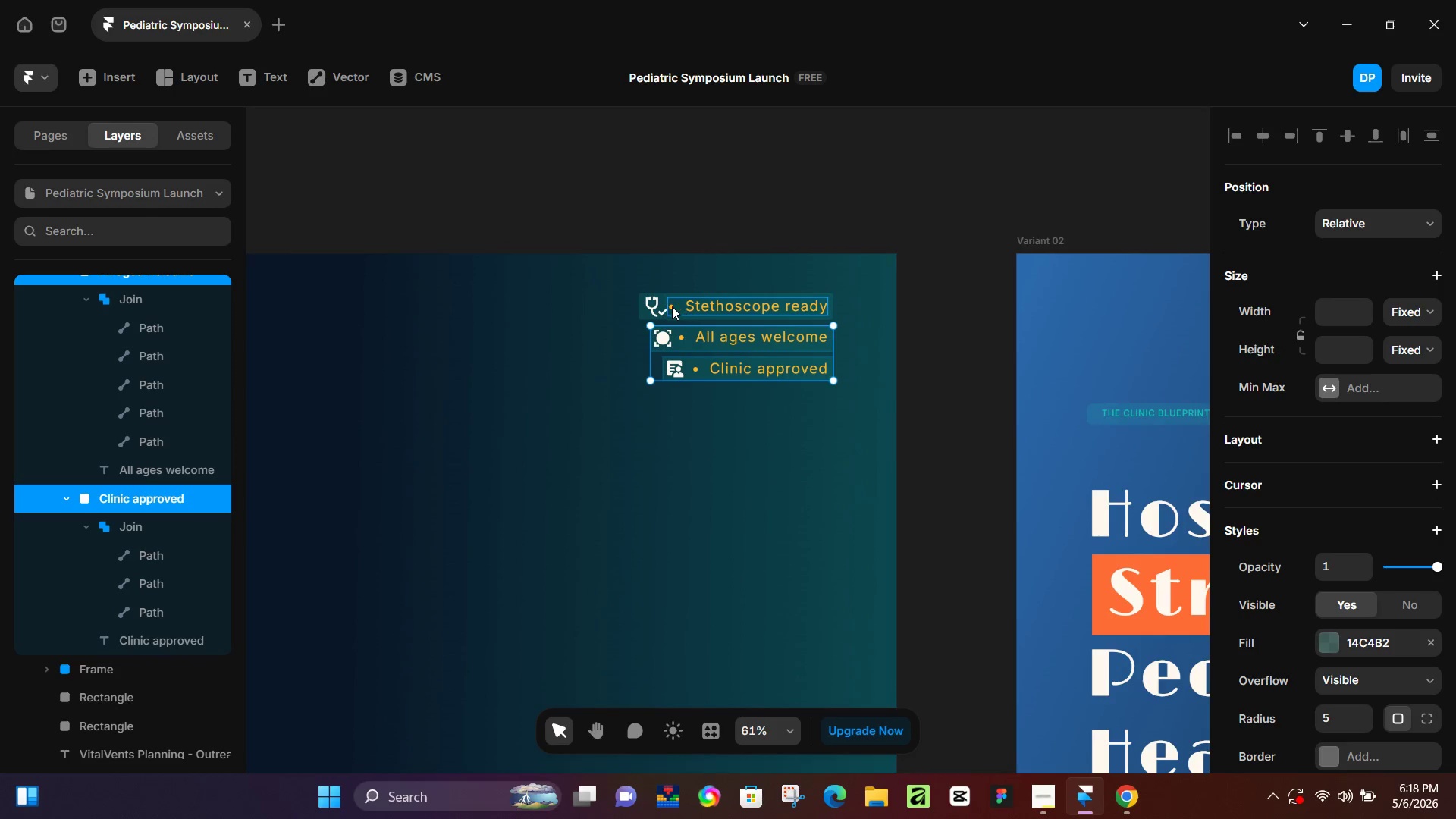 
hold_key(key=ShiftLeft, duration=1.52)
 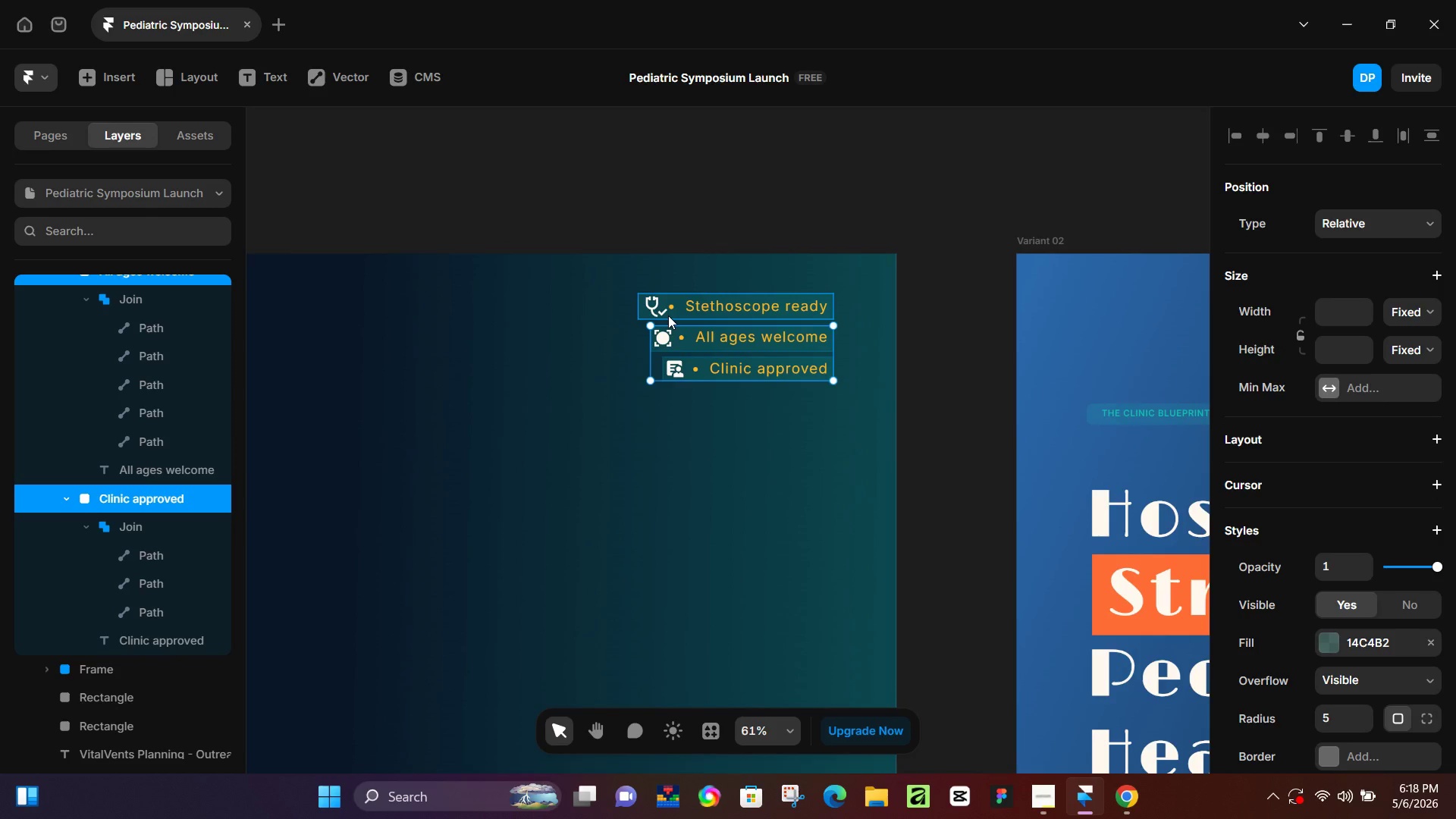 
hold_key(key=ShiftLeft, duration=1.08)
left_click([668, 315])
 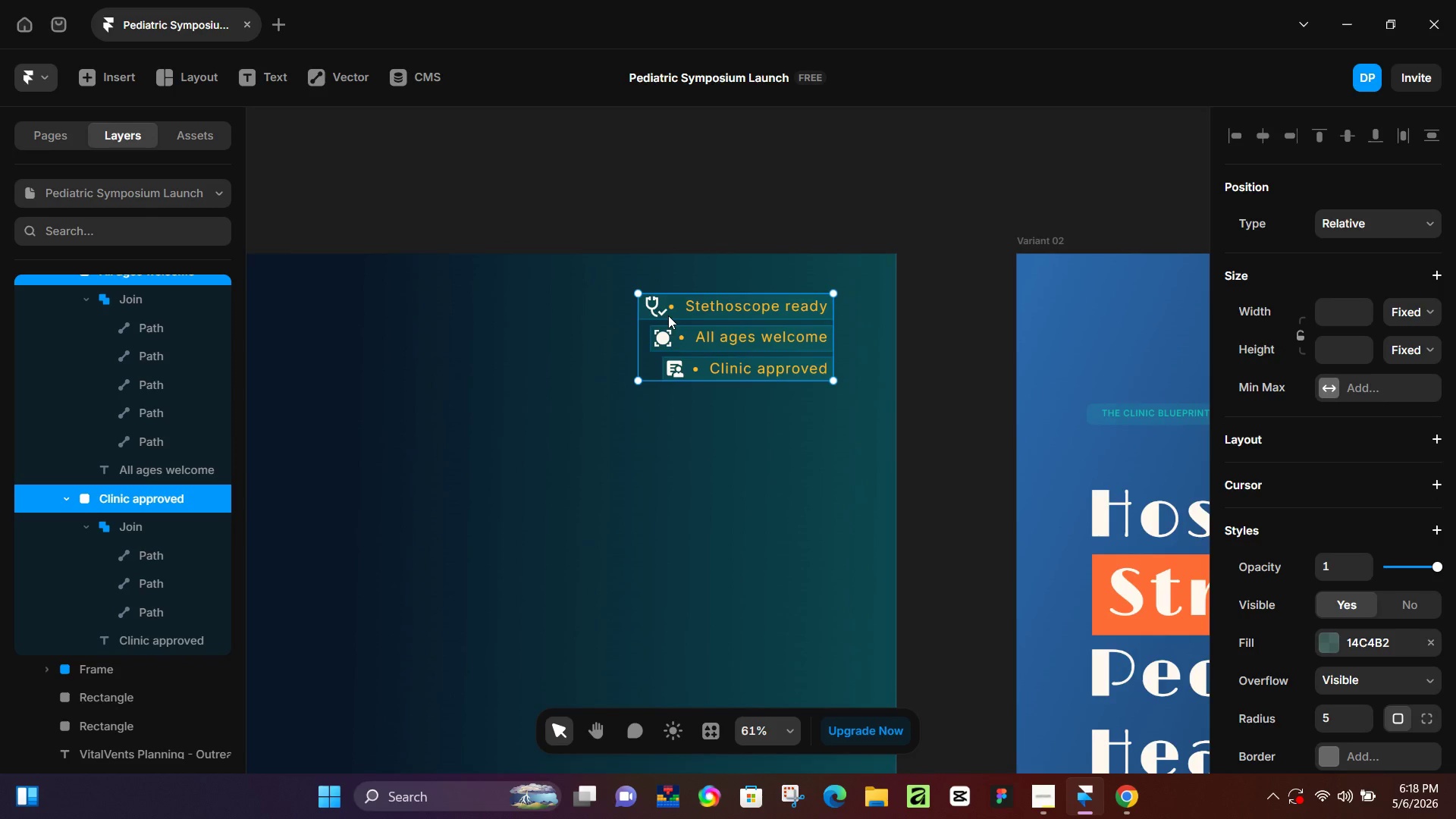 
key(Control+Enter)
 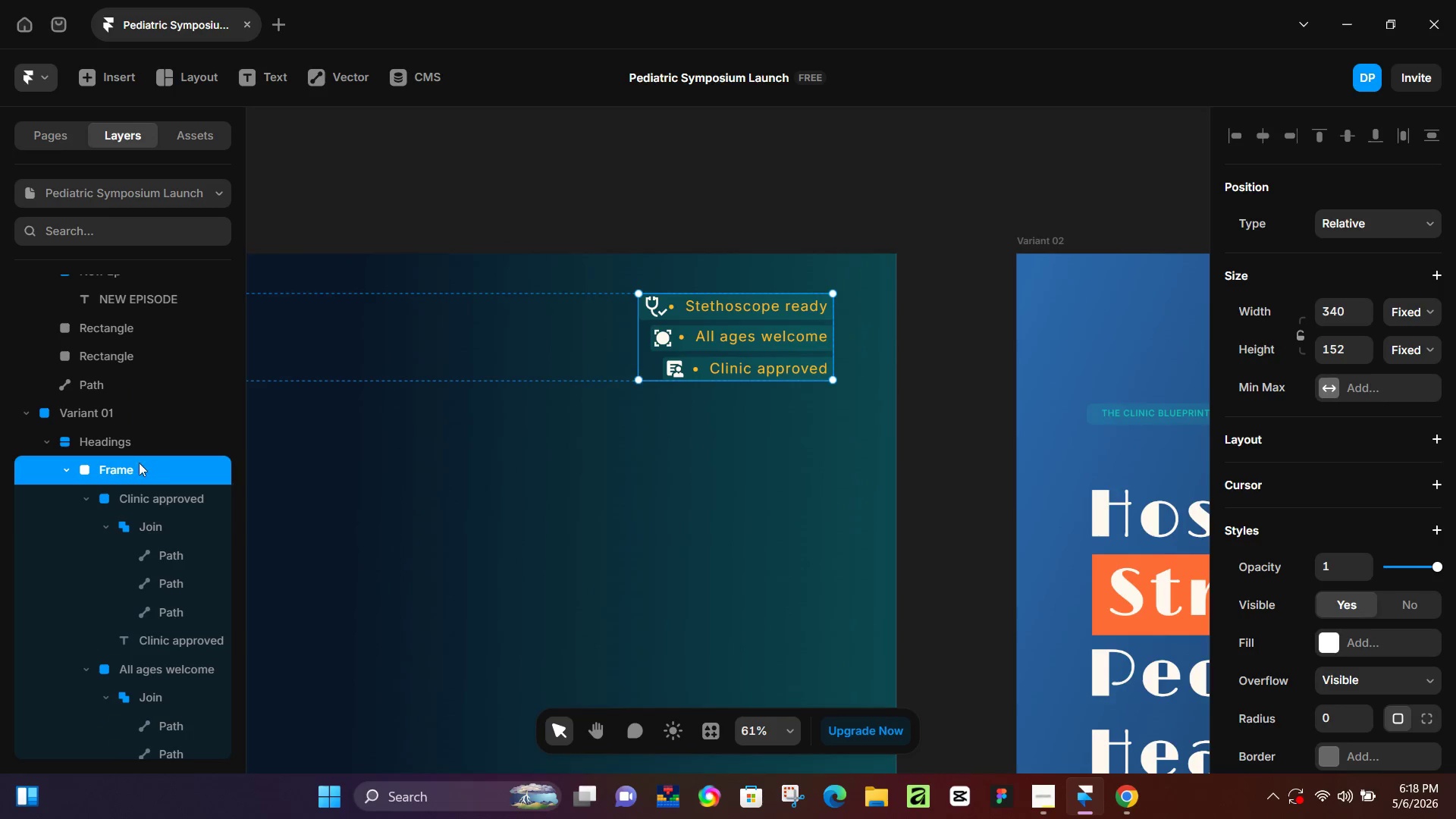 
wait(10.0)
 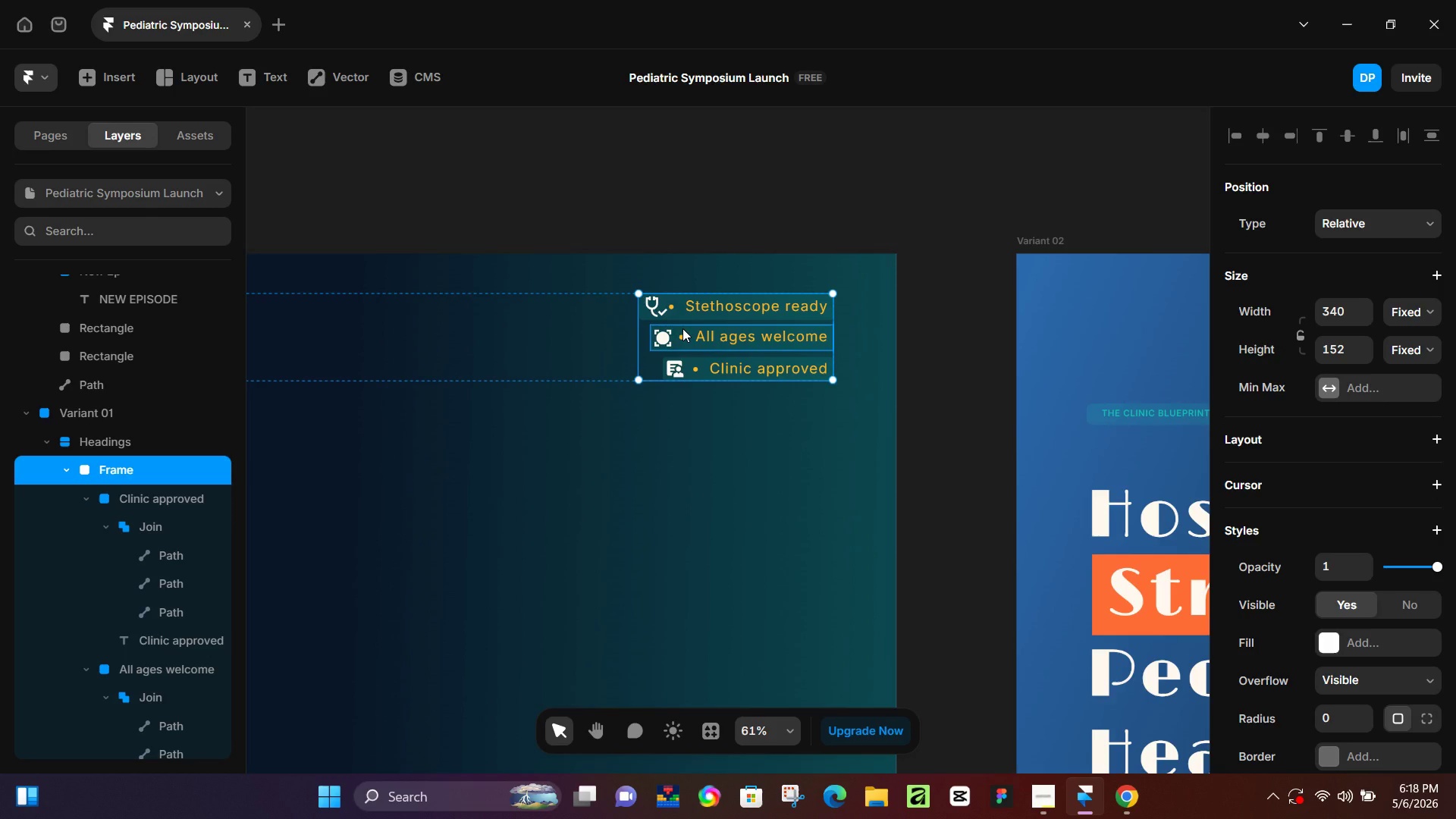 
key(Alt+Control+K)
 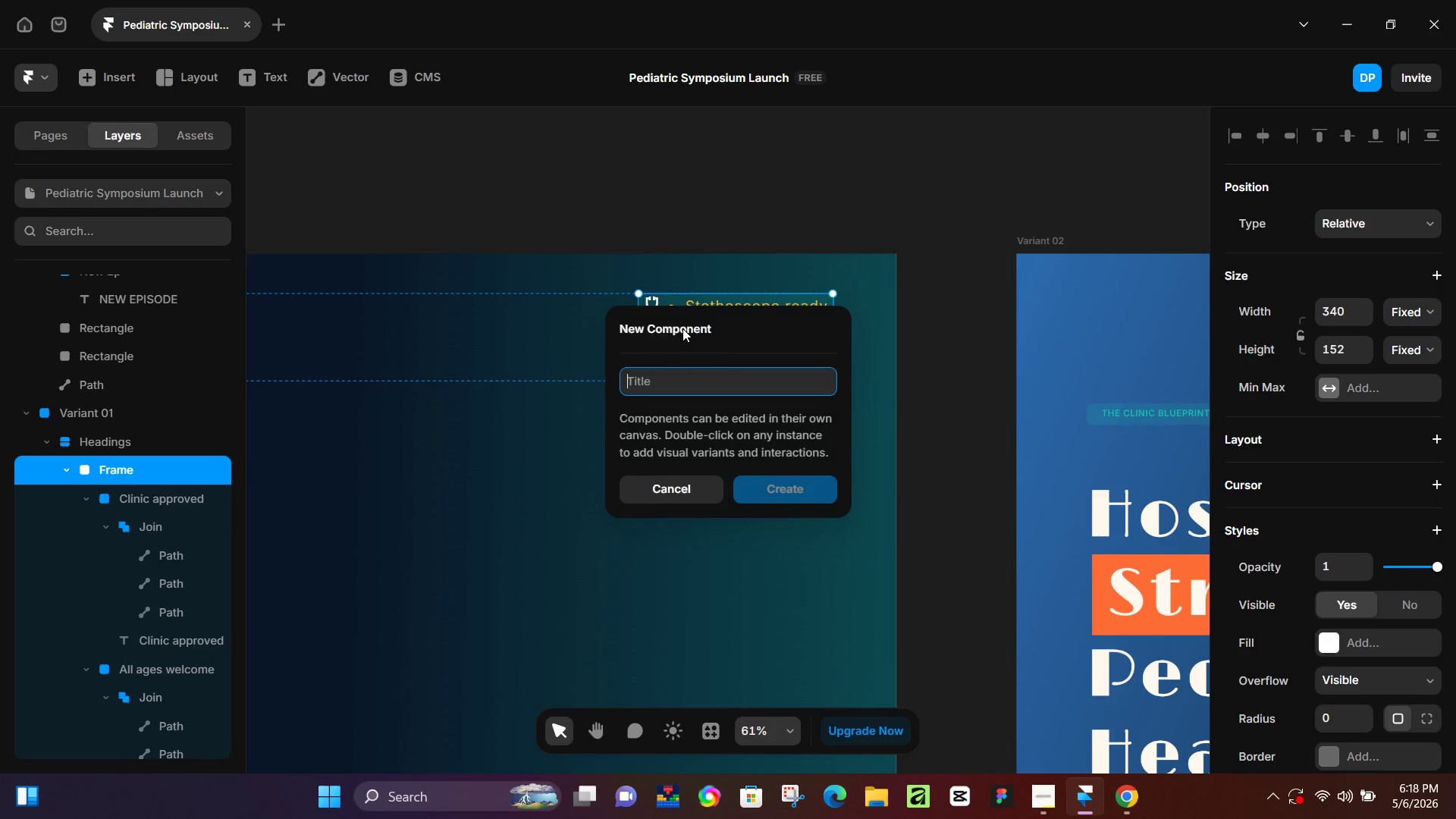 
key(Enter)
 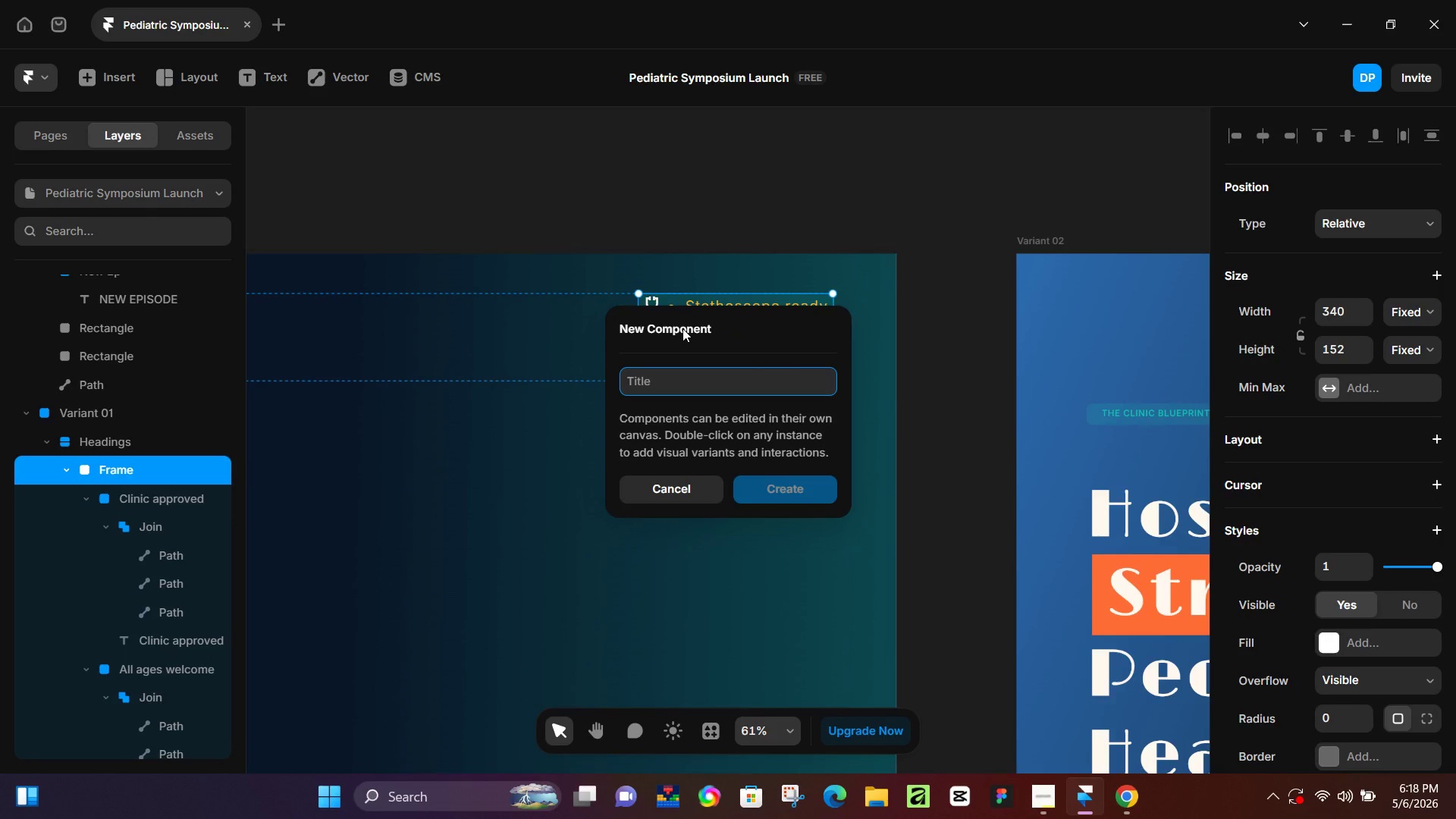 
hold_key(key=ShiftLeft, duration=1.53)
 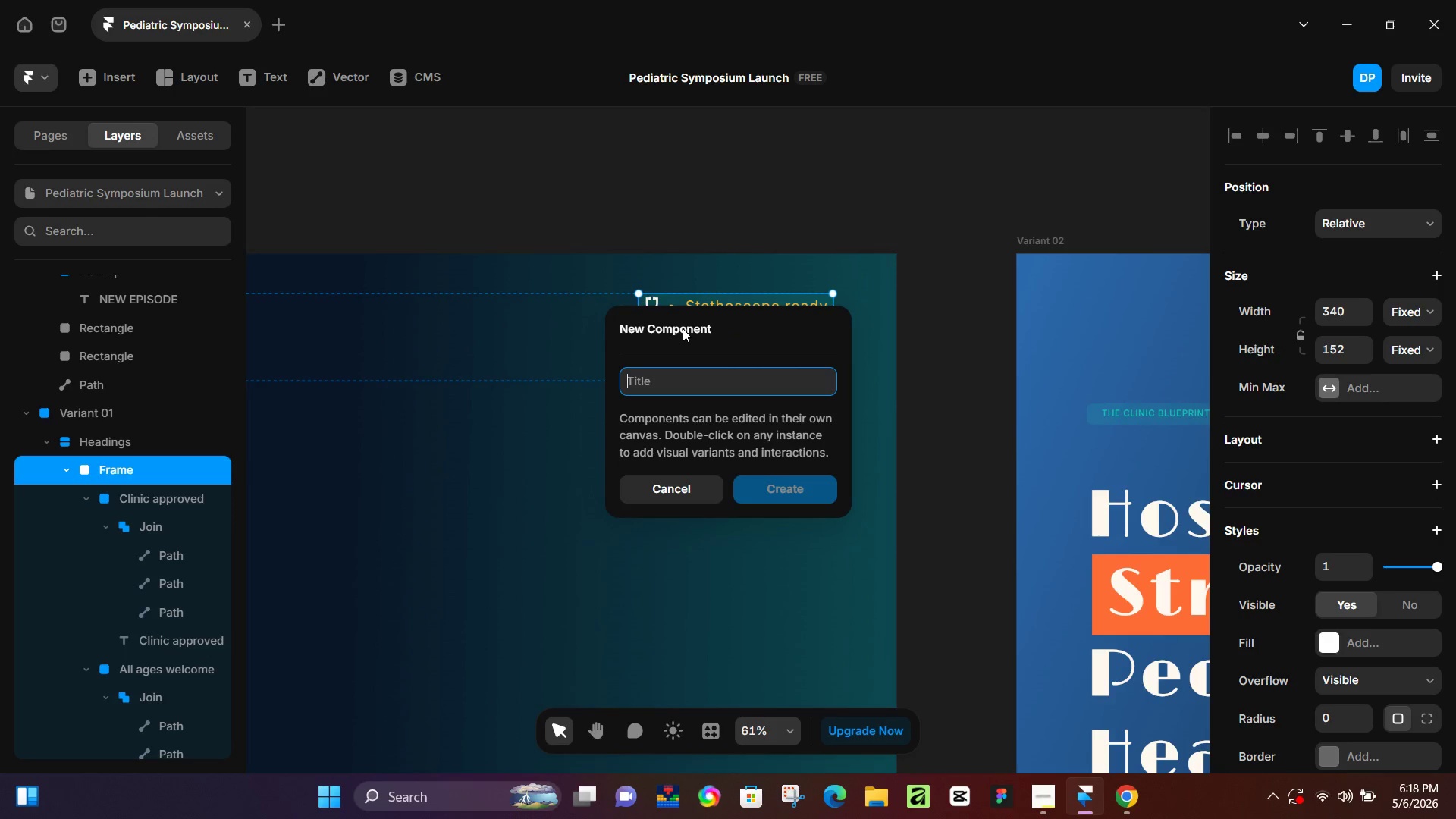 
hold_key(key=ShiftLeft, duration=1.5)
 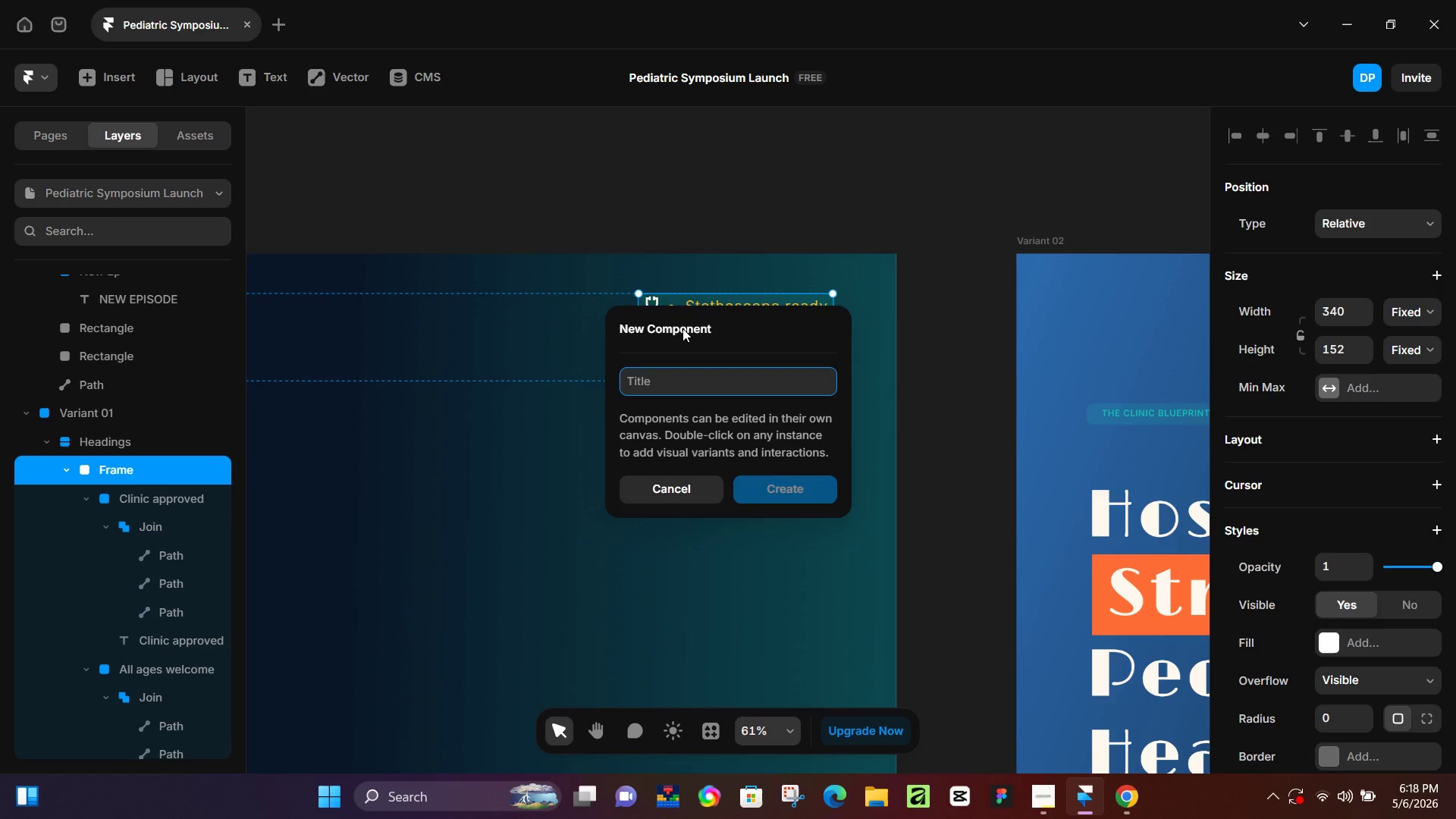 
hold_key(key=ShiftLeft, duration=1.5)
 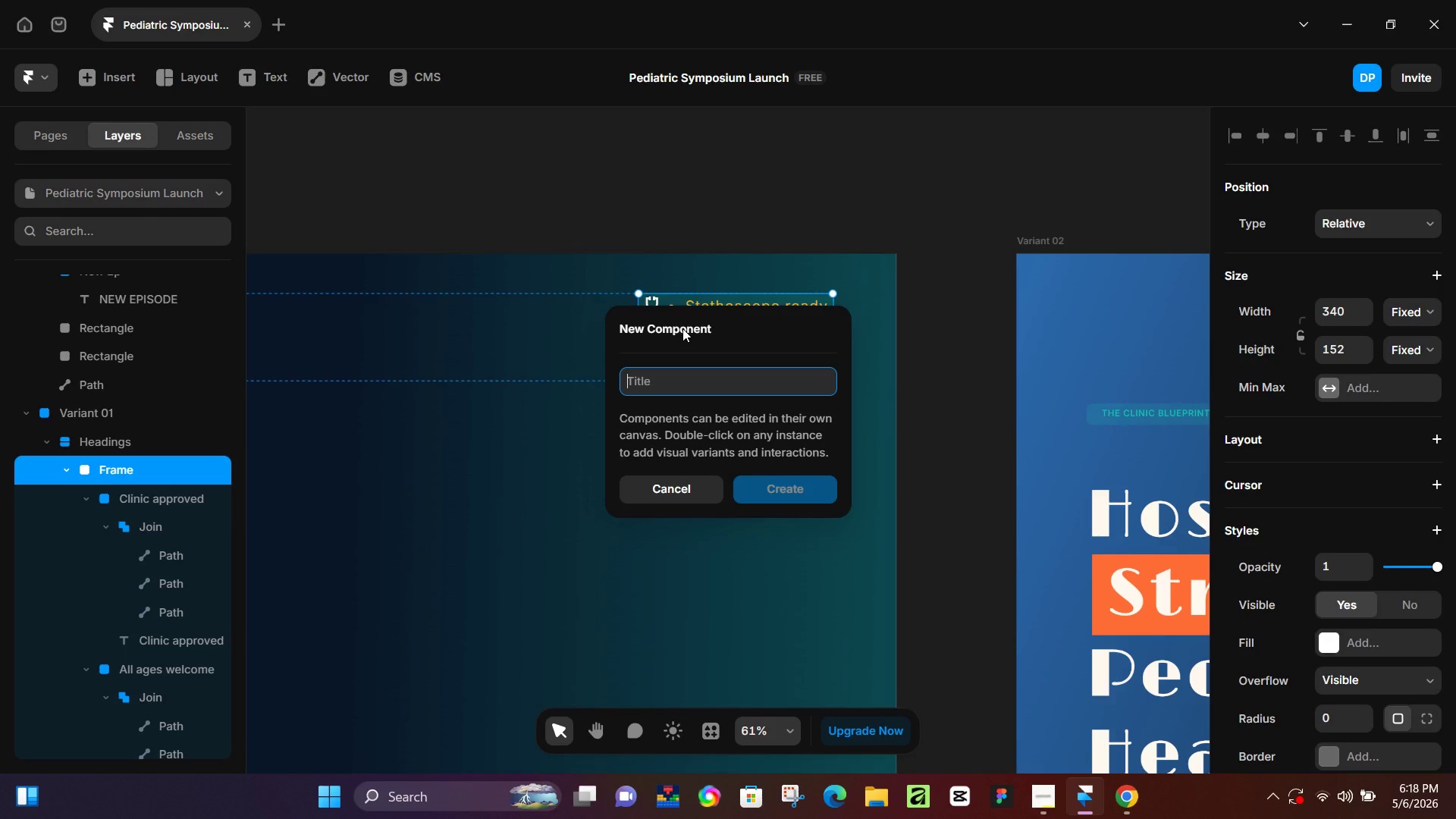 
hold_key(key=ShiftLeft, duration=0.33)
 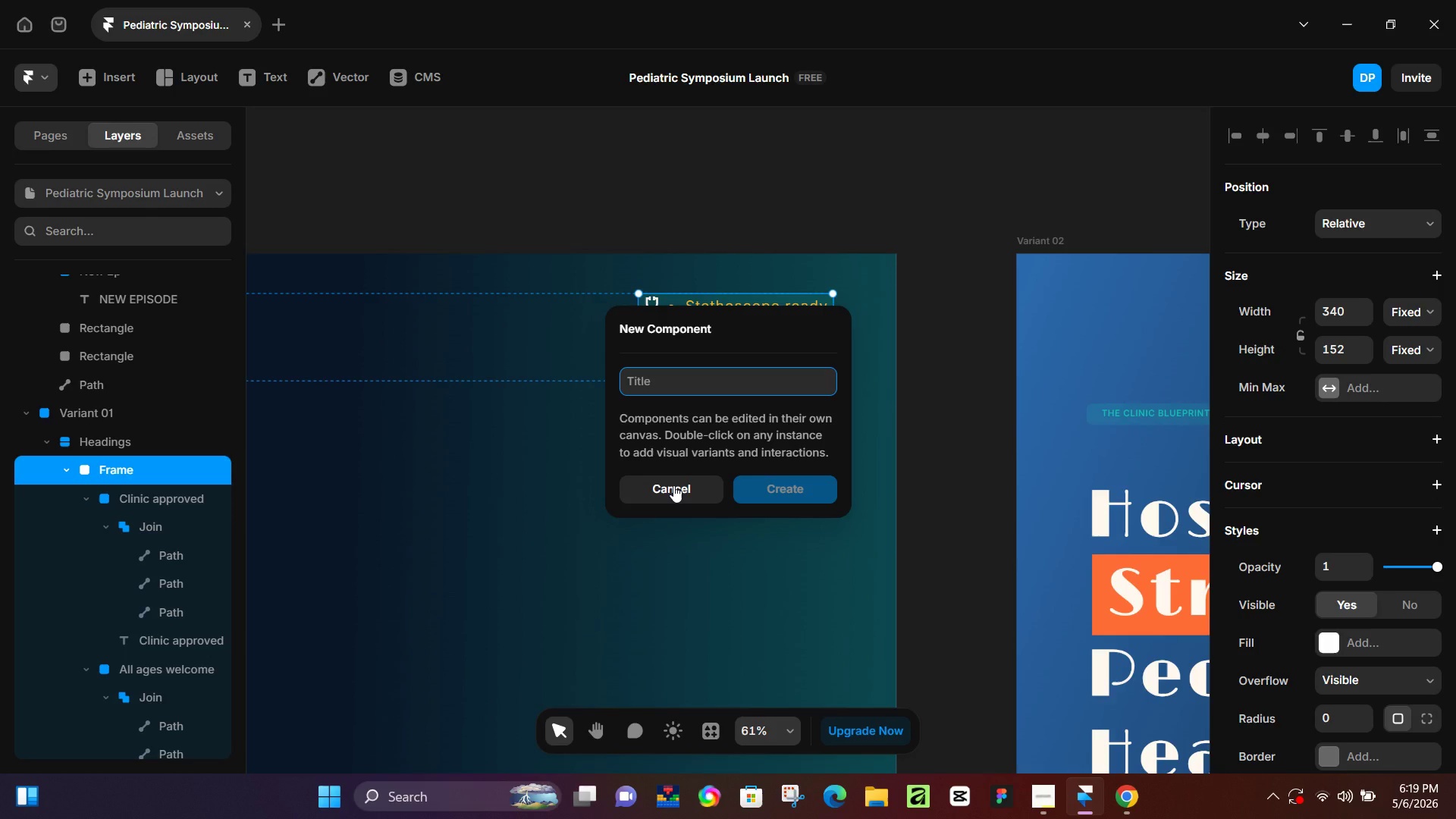 
wait(21.95)
 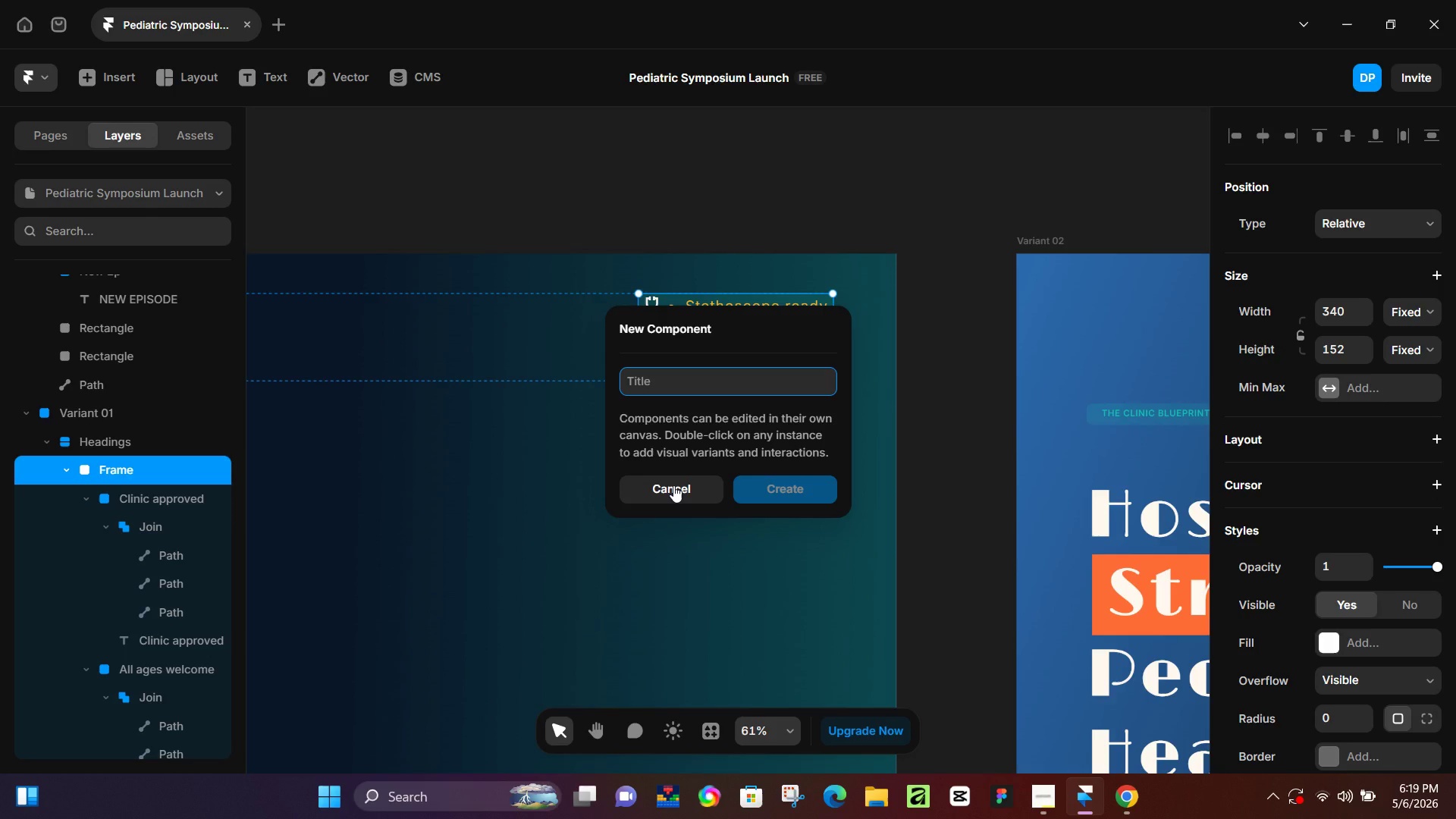 
left_click([700, 488])
 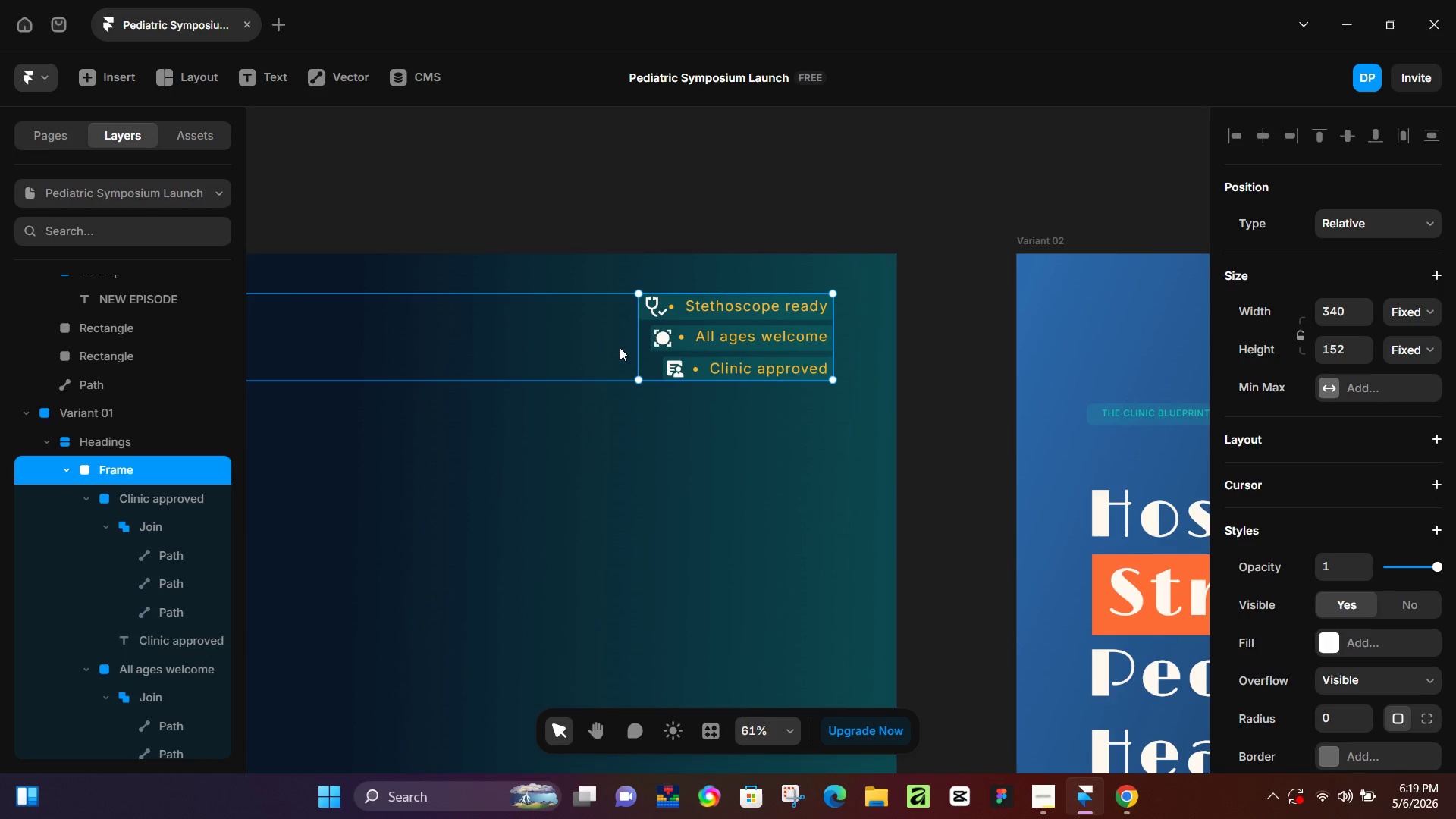 
hold_key(key=Space, duration=0.61)
 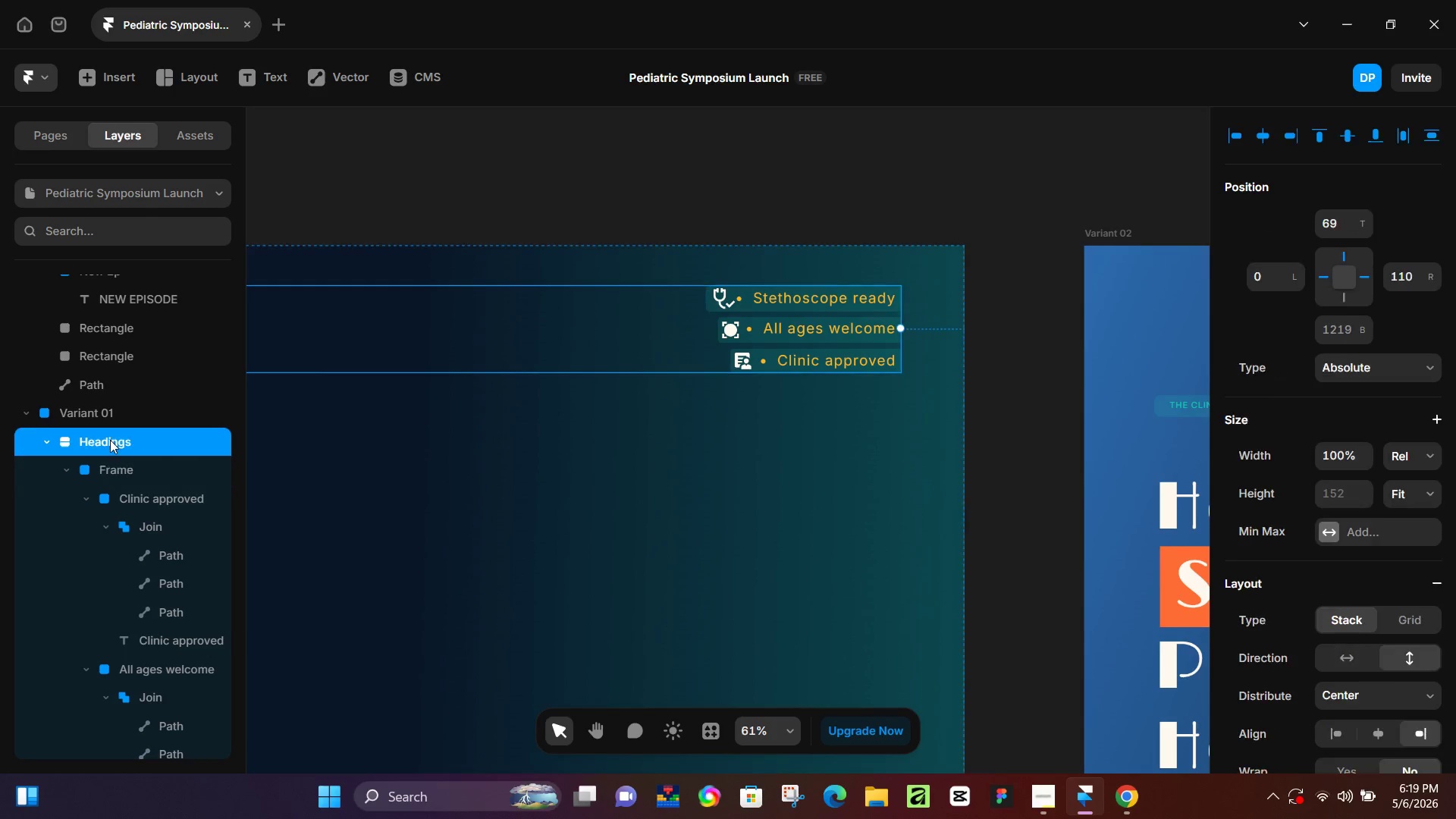 
left_click_drag(start_coordinate=[551, 463], to_coordinate=[619, 455])
 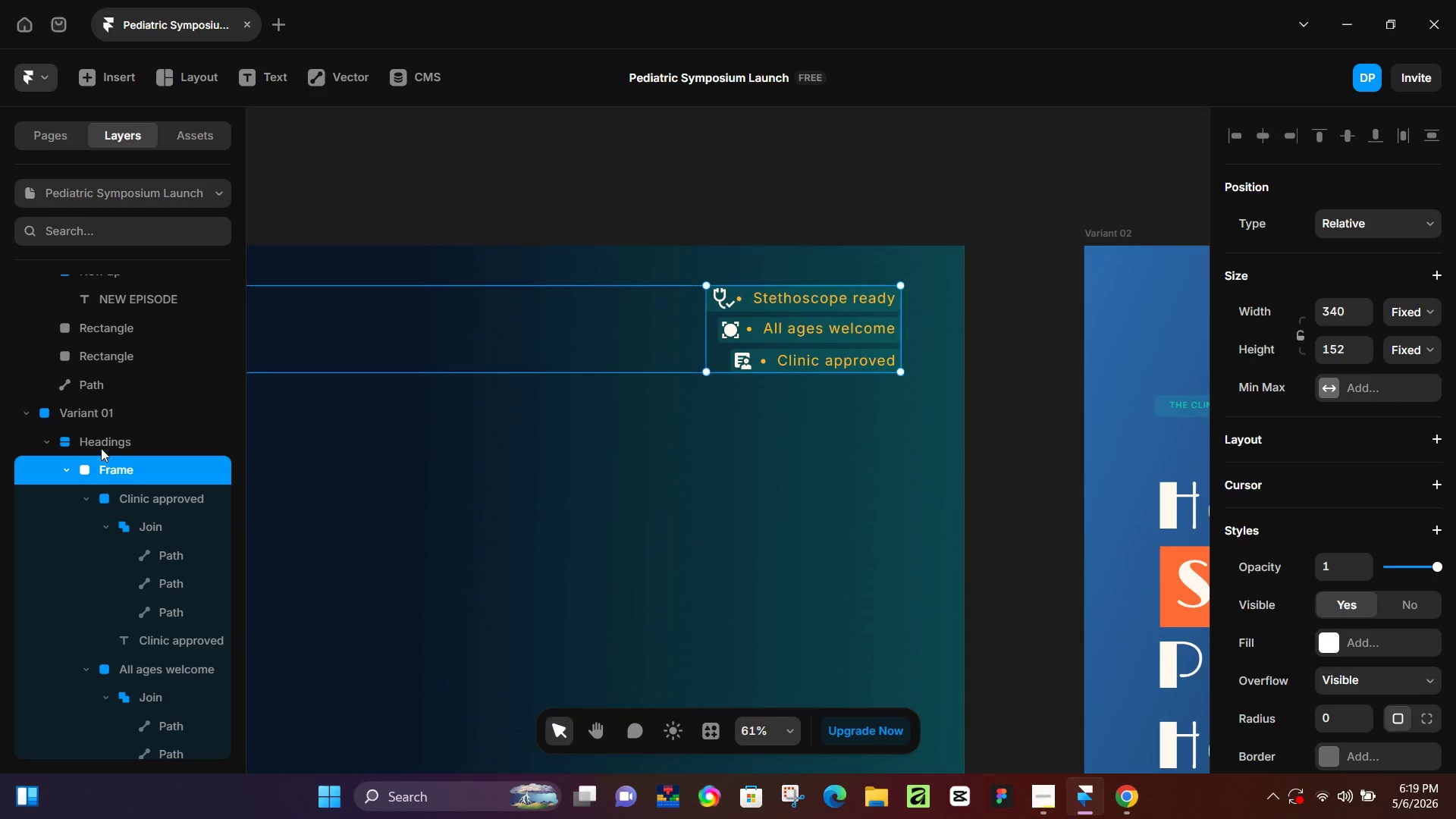 
left_click([110, 440])
 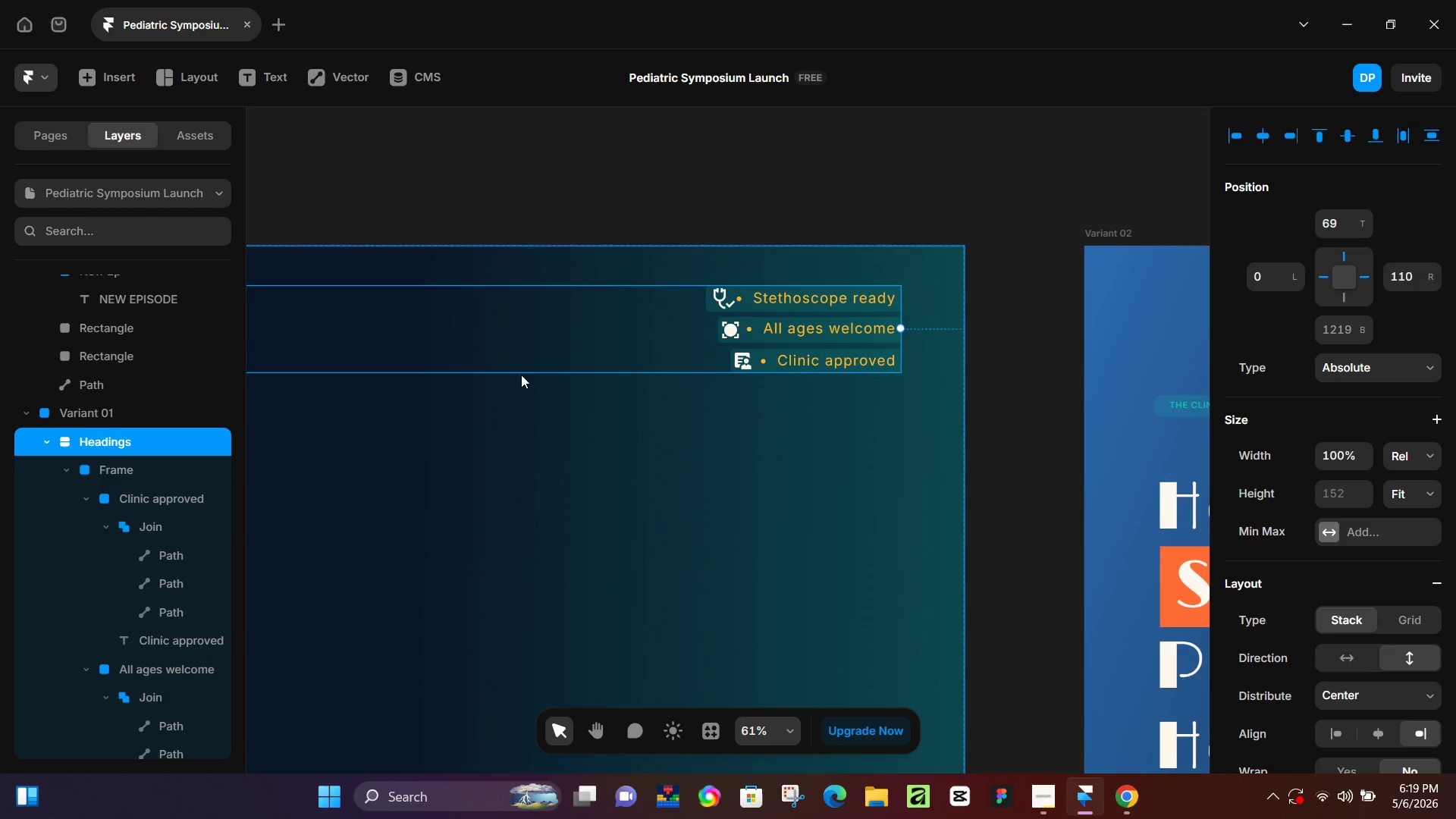 
hold_key(key=ControlLeft, duration=0.55)
scroll: coordinate [562, 368], scroll_direction: down, amount: 6.0
 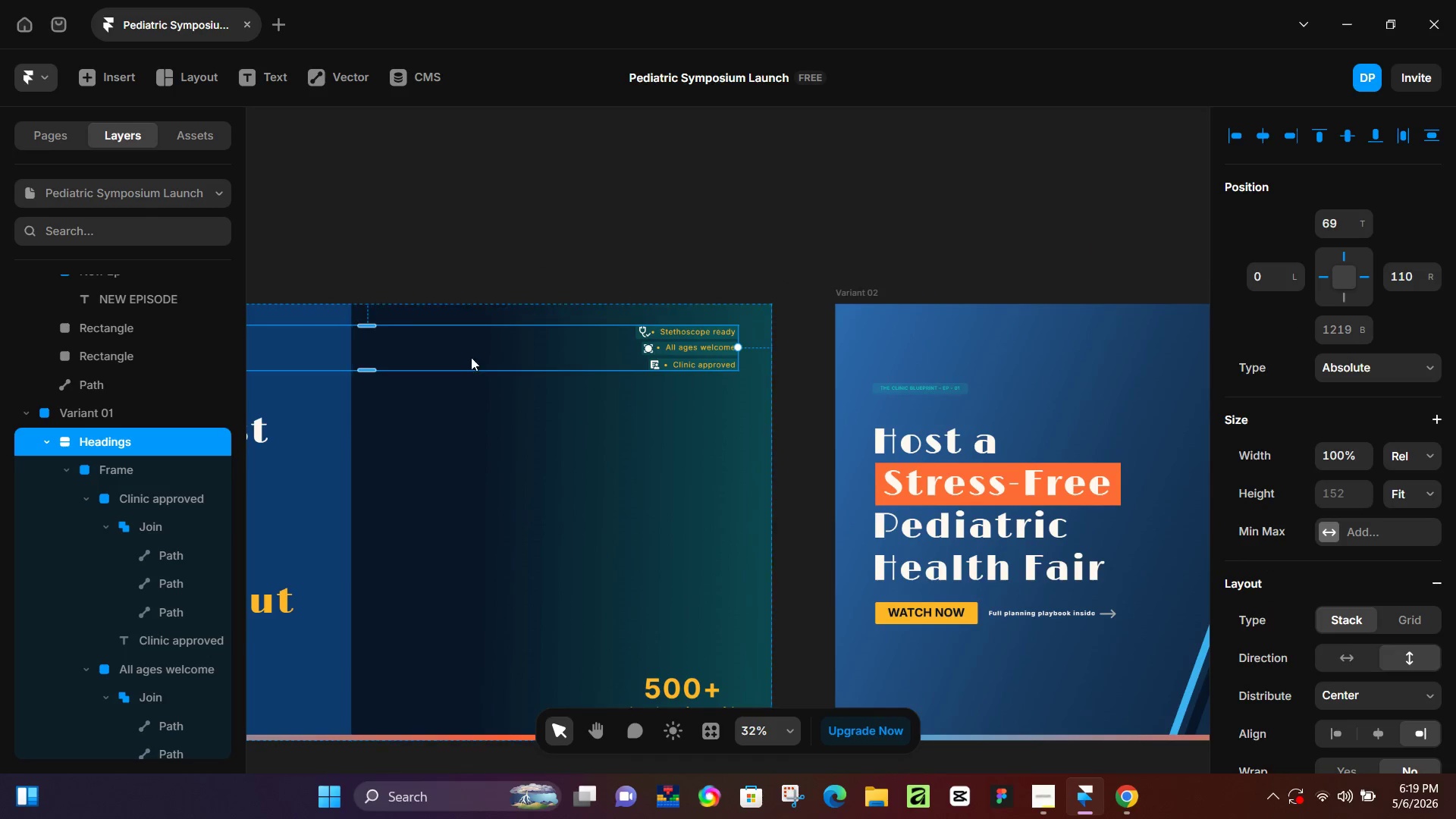 
hold_key(key=Space, duration=0.33)
 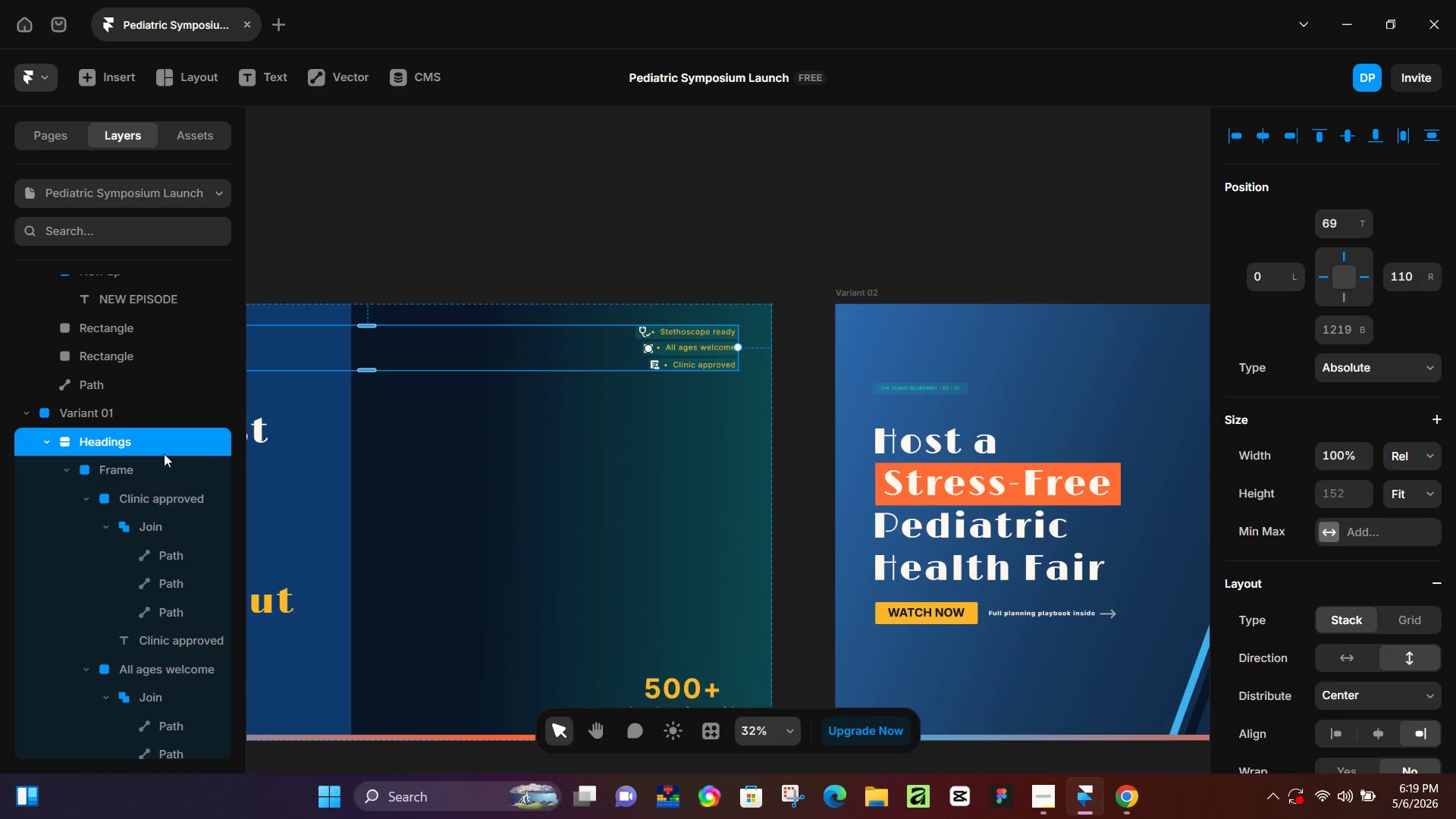 
left_click([122, 475])
 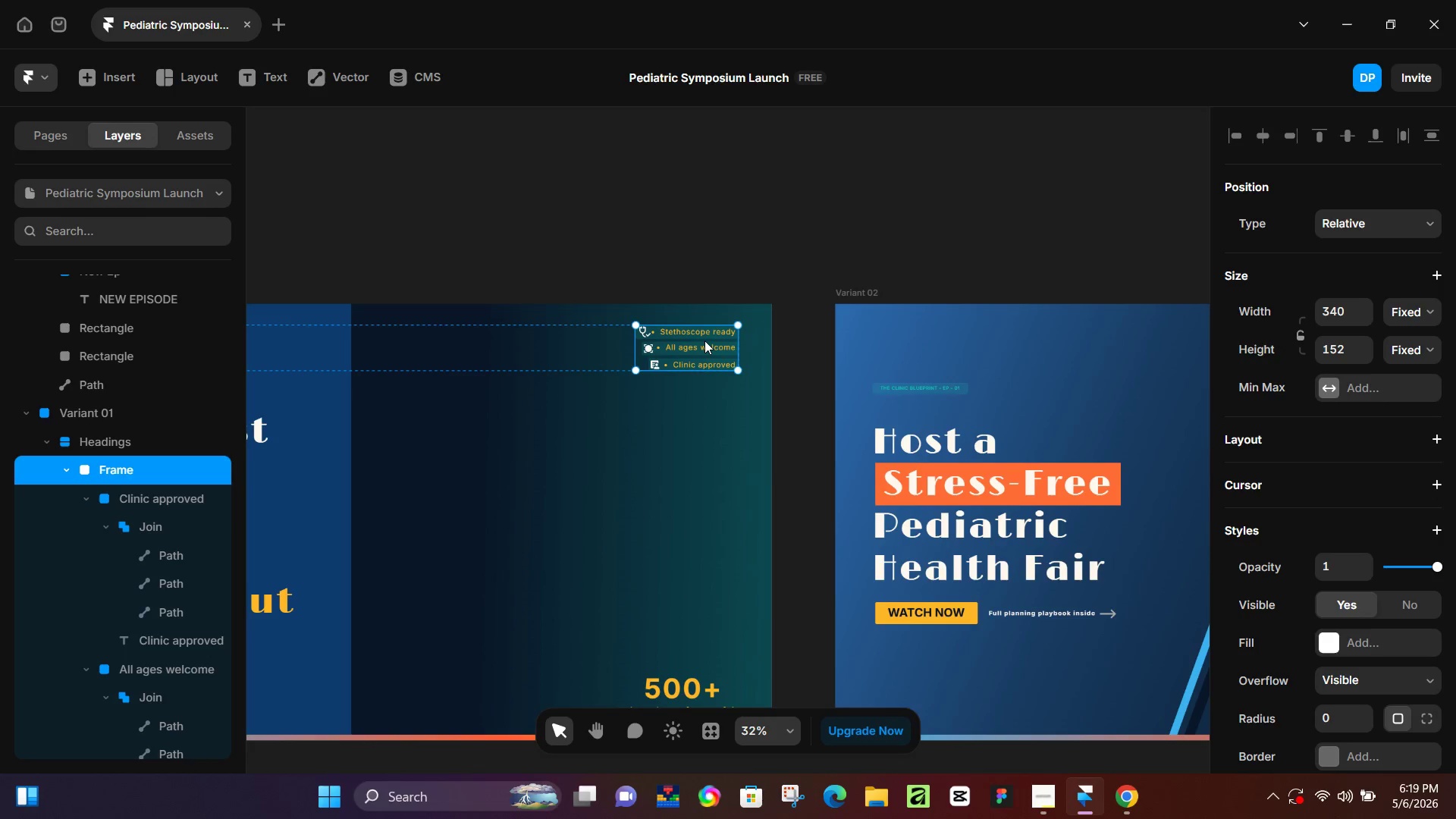 
hold_key(key=ControlLeft, duration=1.08)
scroll: coordinate [695, 342], scroll_direction: up, amount: 11.0
 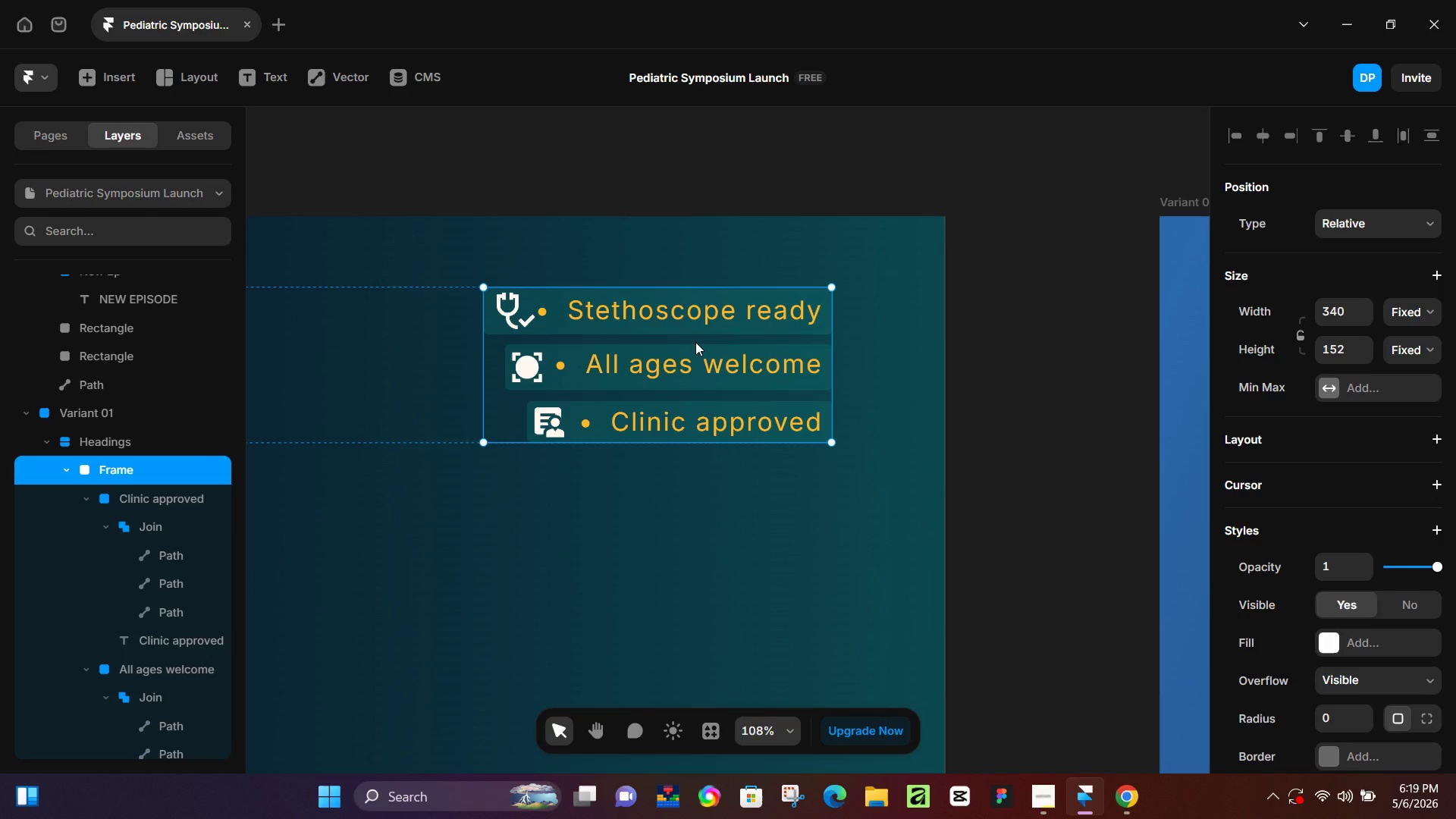 
wait(5.23)
 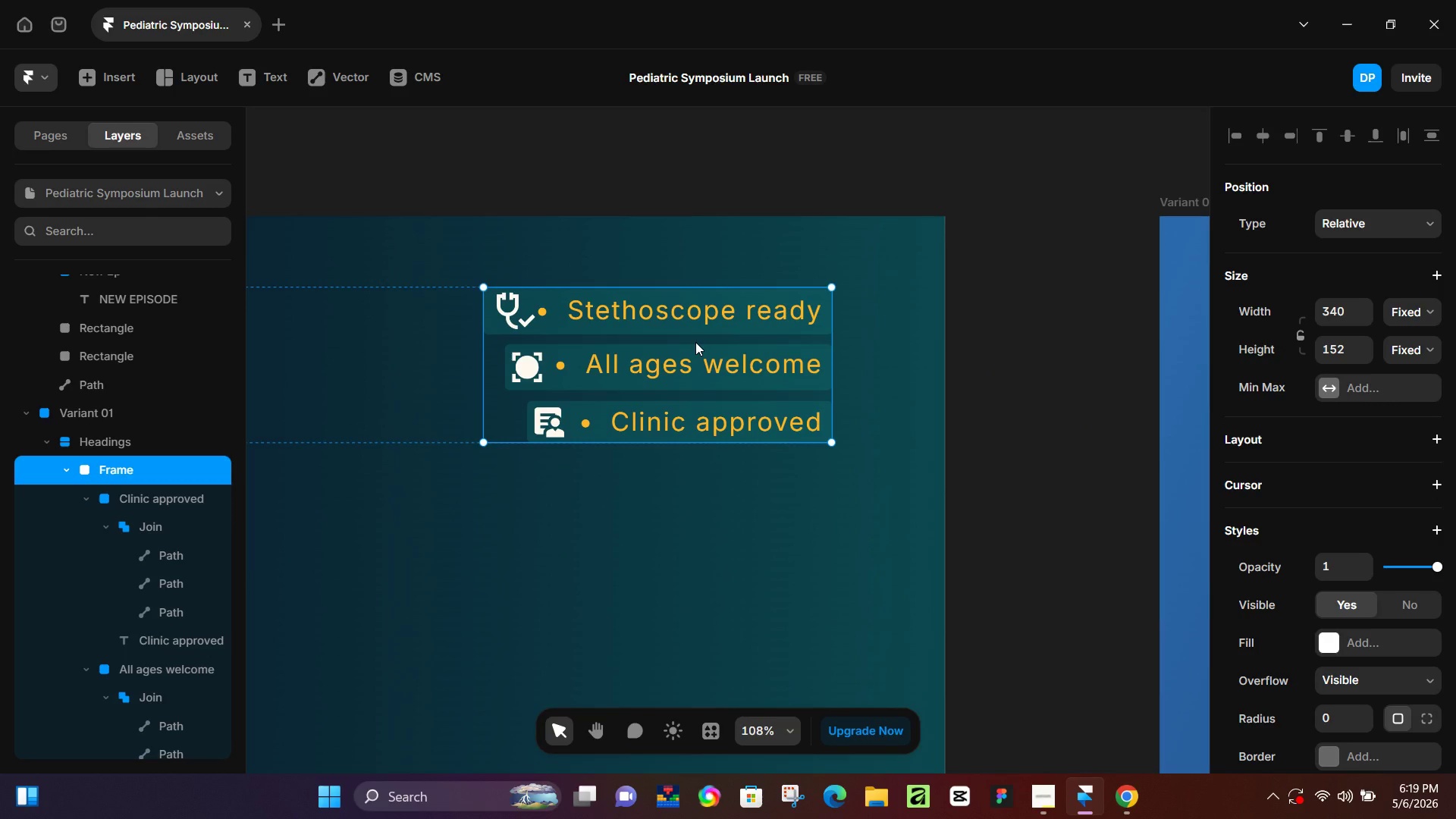 
hold_key(key=ControlLeft, duration=0.69)
 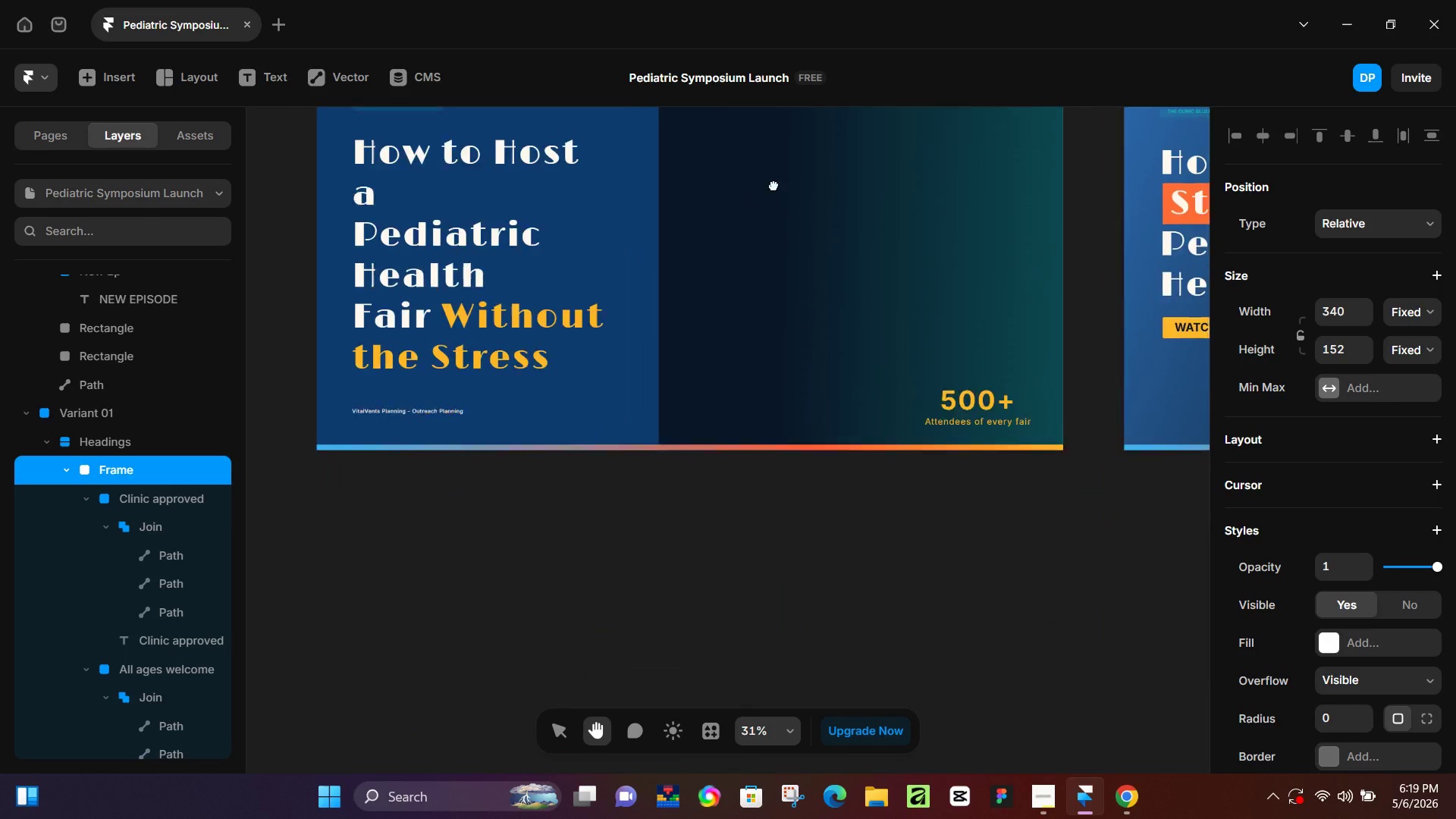 
hold_key(key=Space, duration=0.47)
 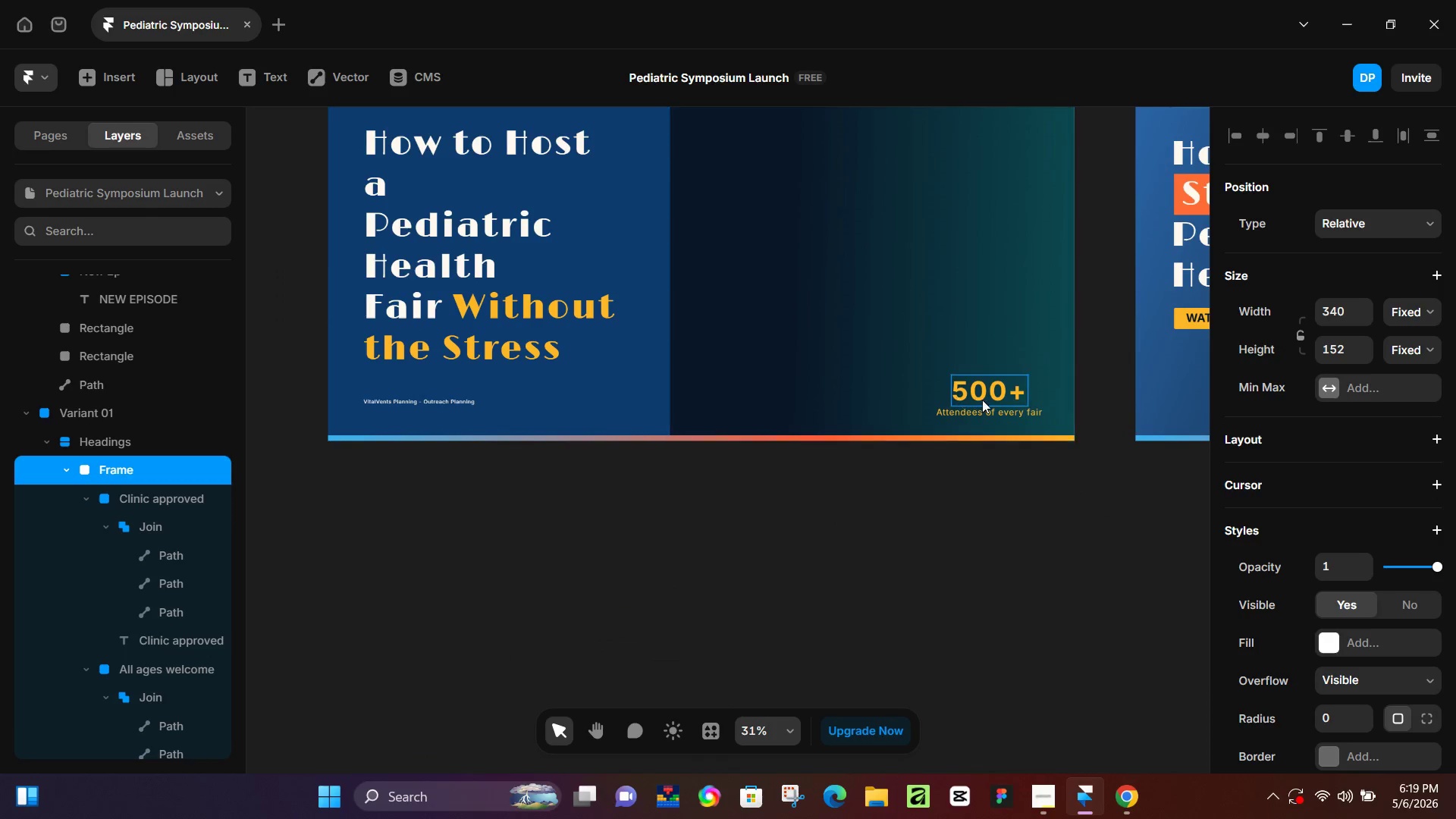 
left_click_drag(start_coordinate=[667, 592], to_coordinate=[777, 184])
 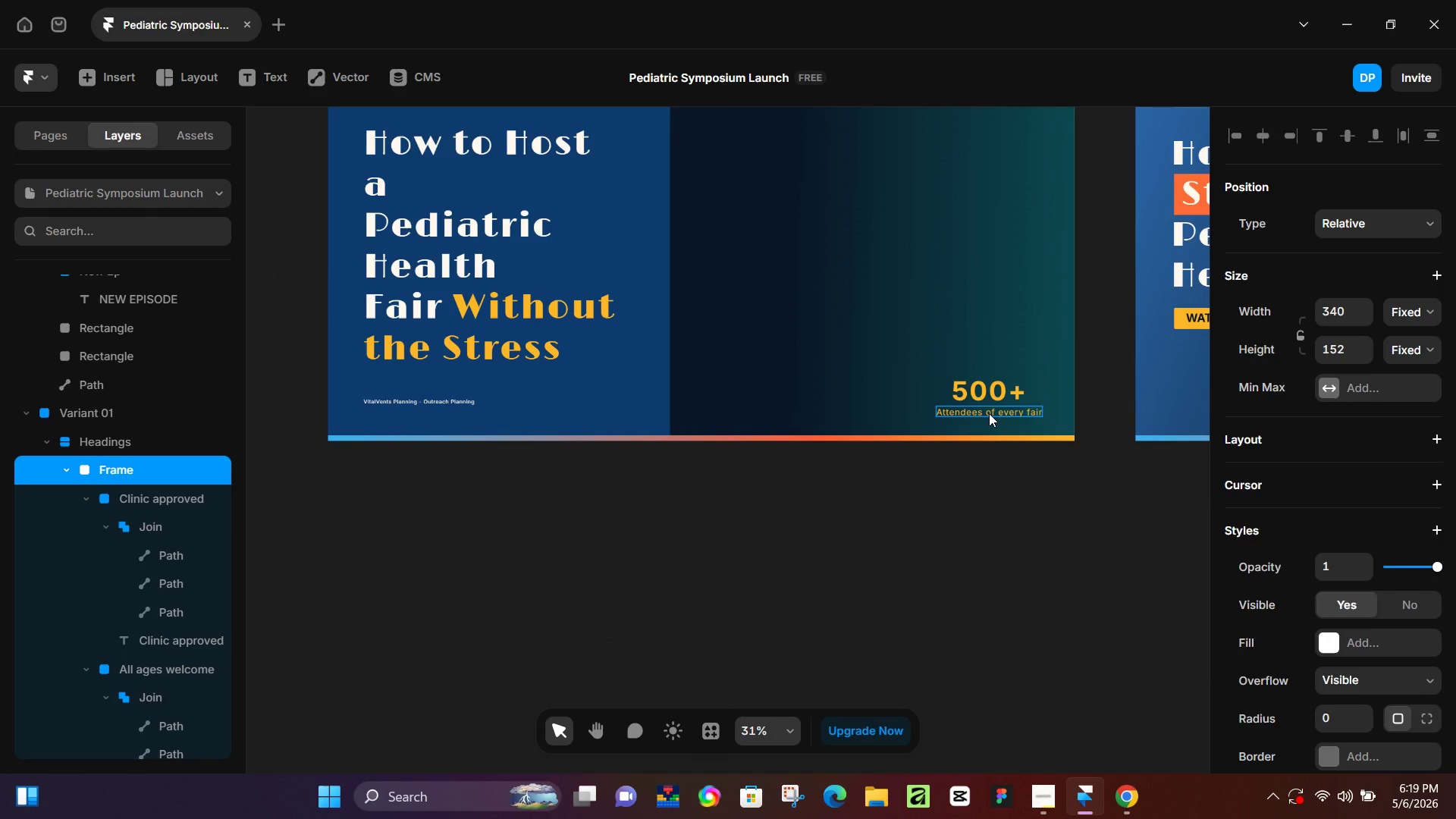 
scroll: coordinate [934, 508], scroll_direction: down, amount: 12.0
 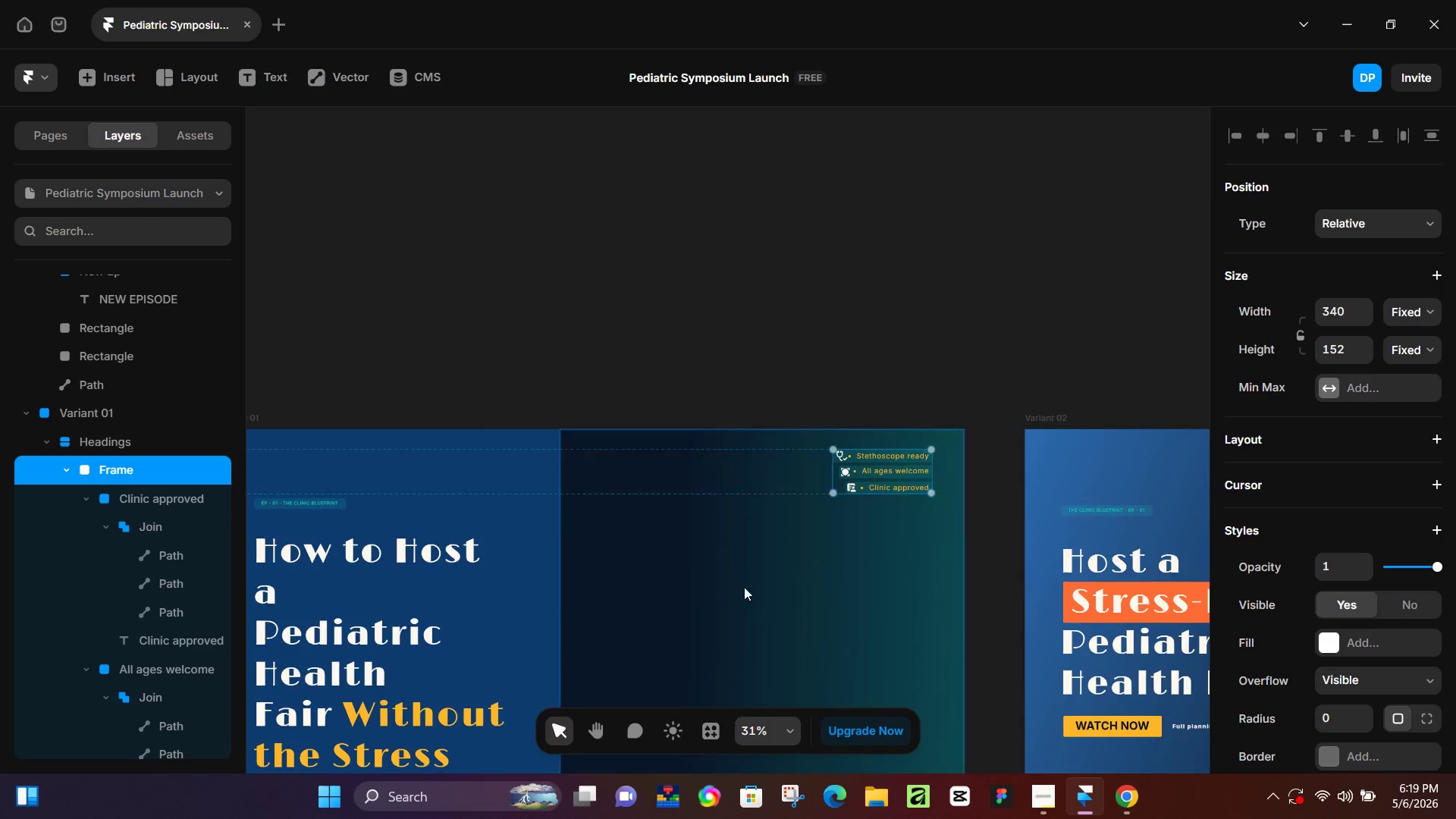 
left_click([989, 413])
 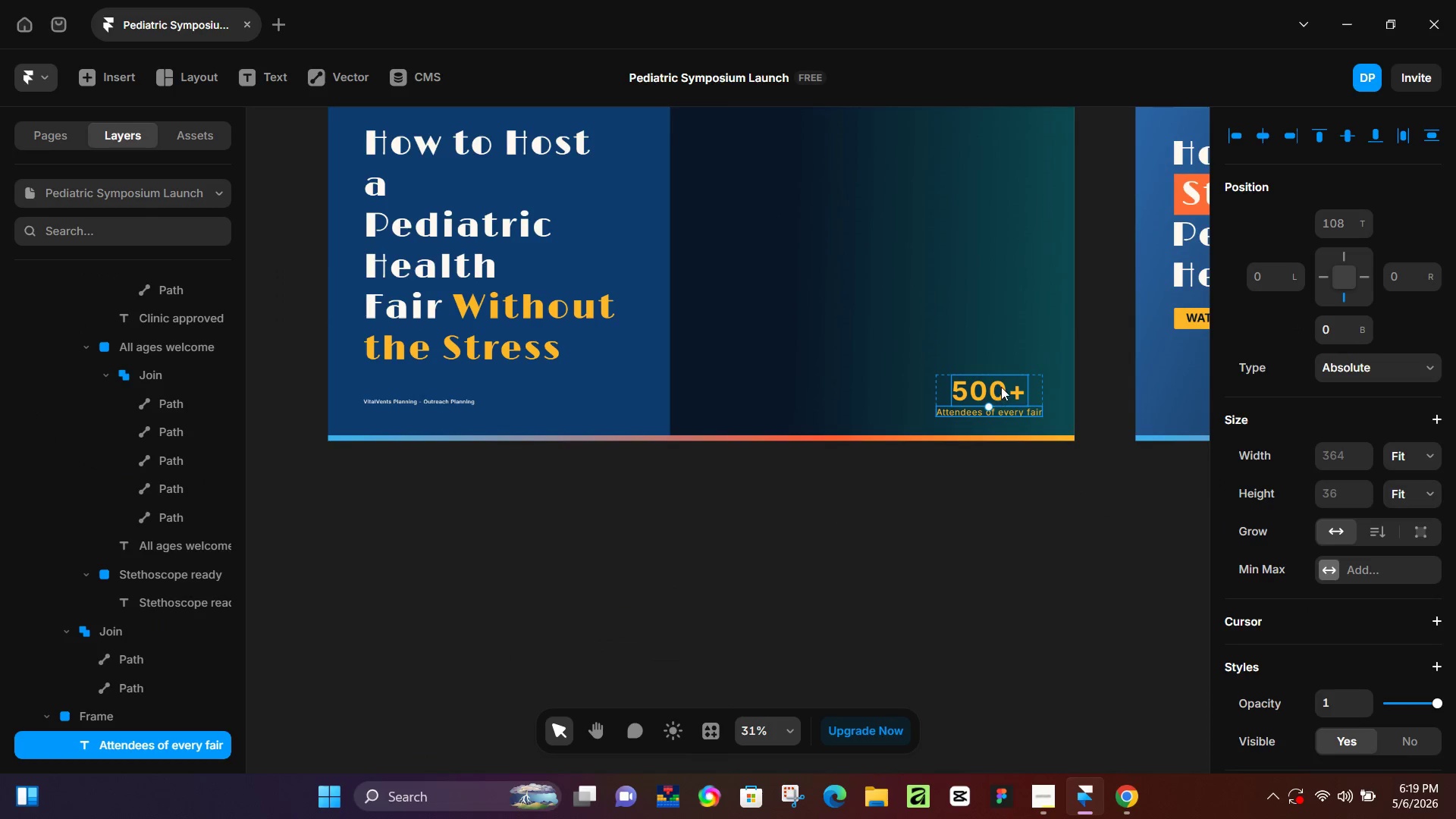 
hold_key(key=ShiftLeft, duration=0.33)
 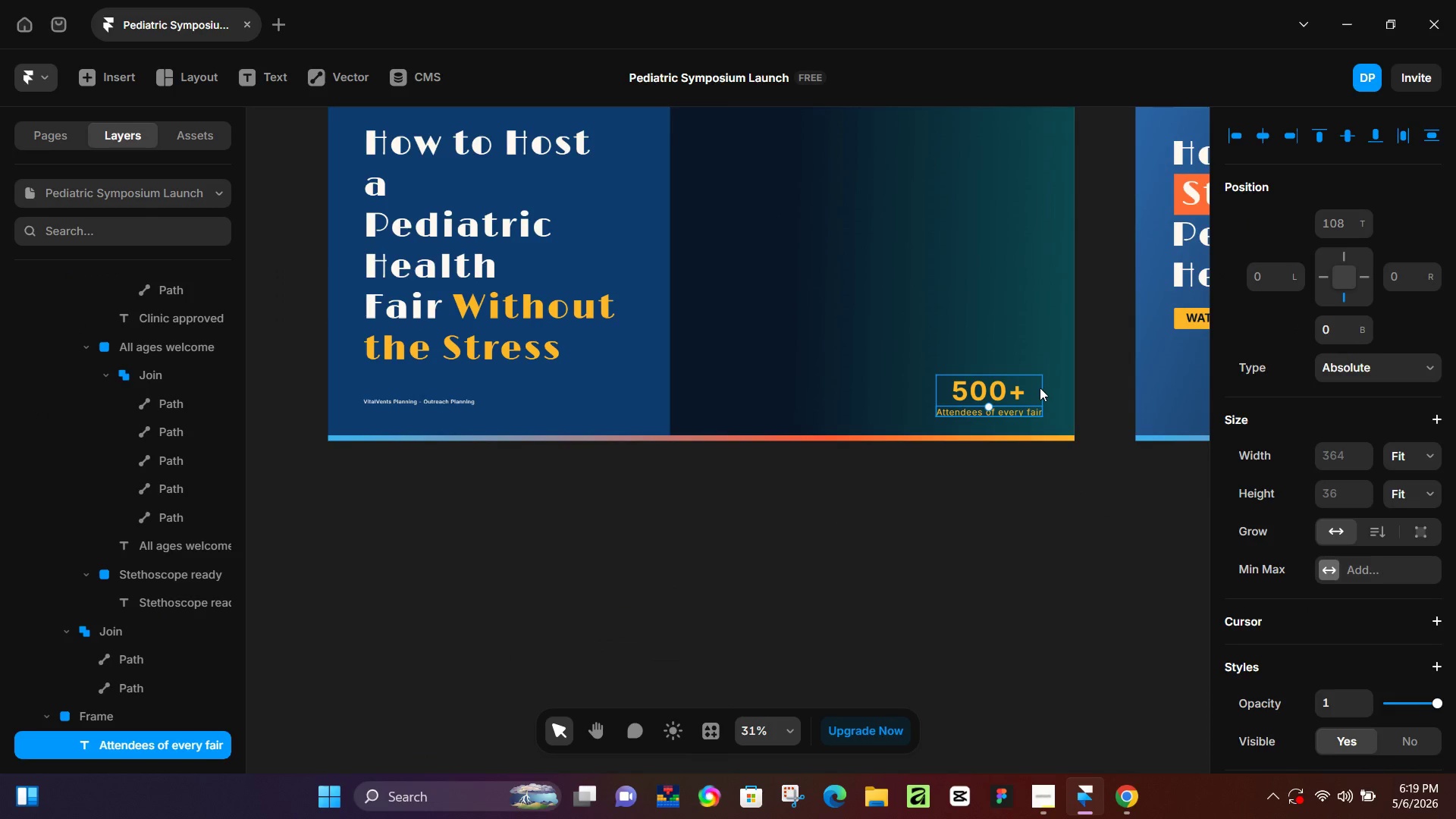 
left_click([1040, 388])
 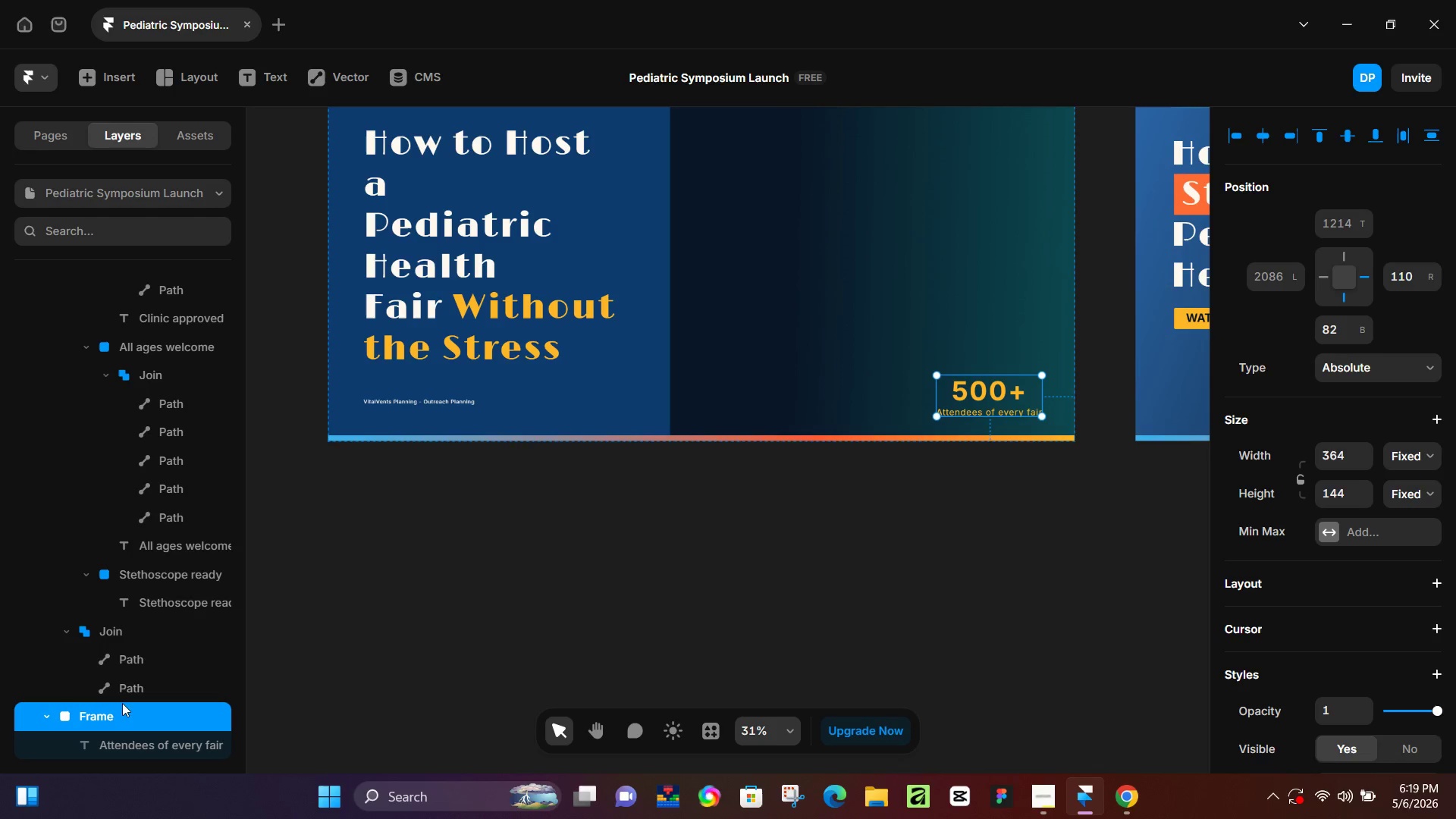 
left_click([106, 712])
 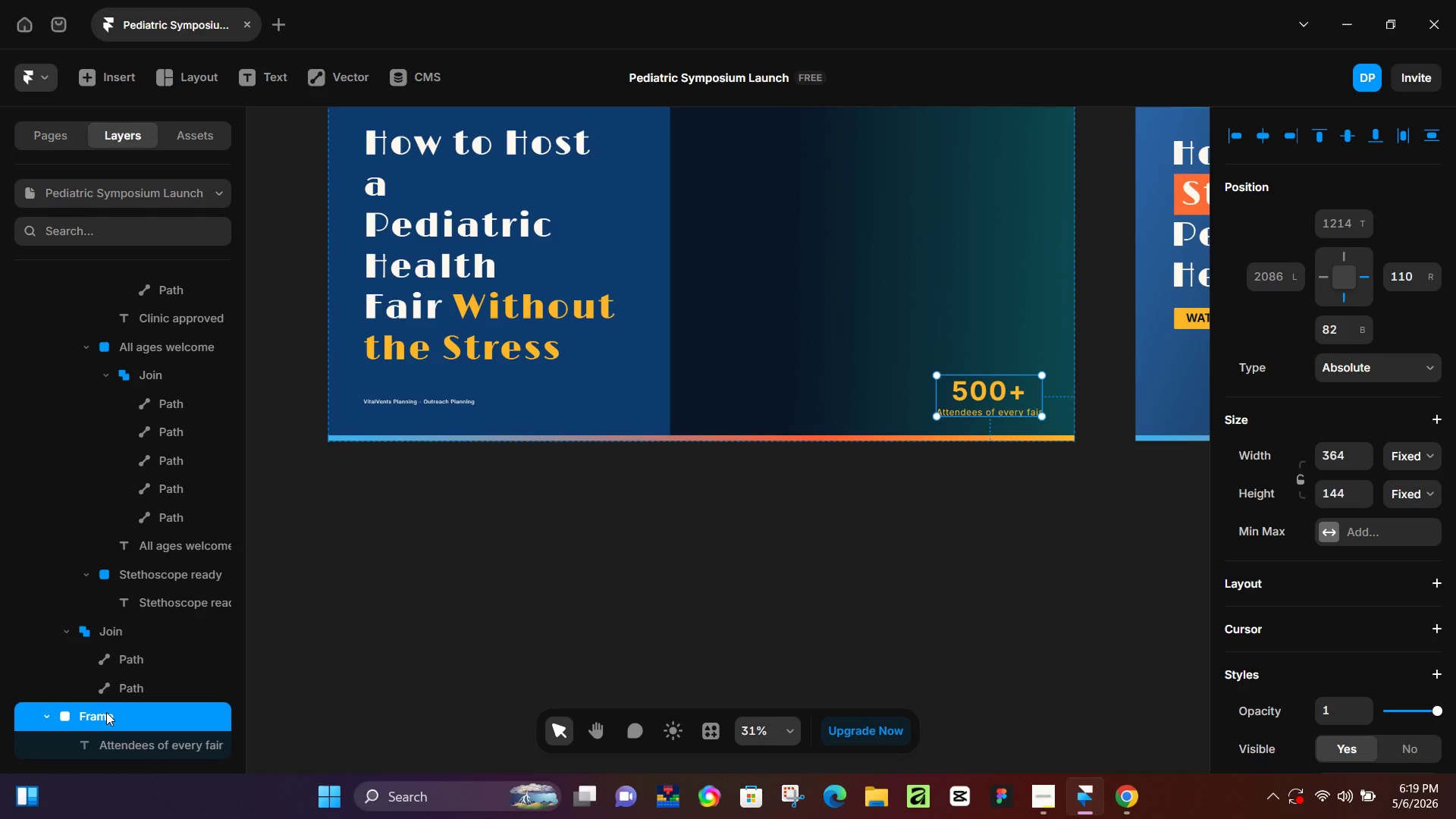 
key(Alt+Control+Enter)
 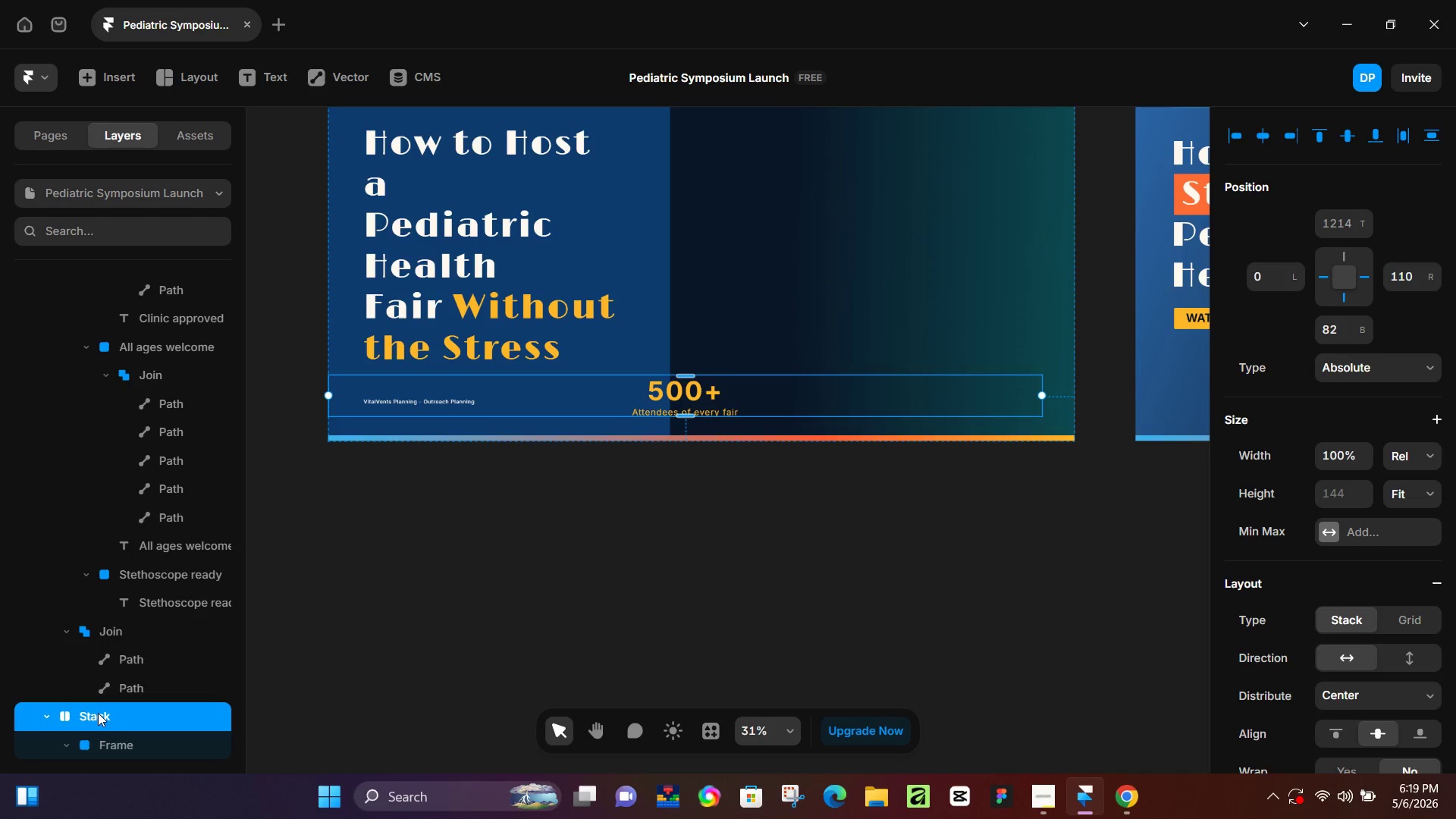 
key(Control+Z)
 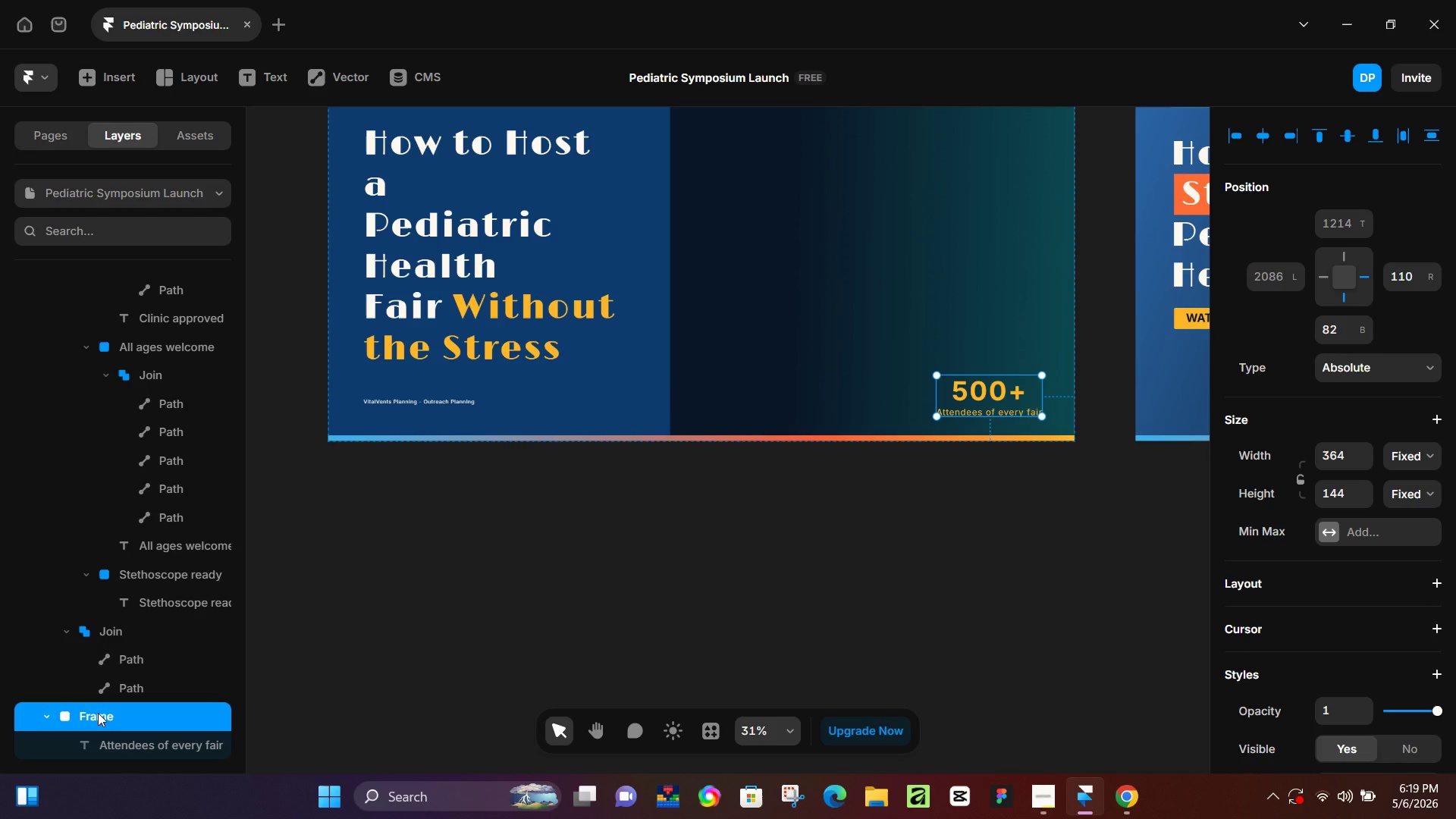 
key(Alt+Control+K)
 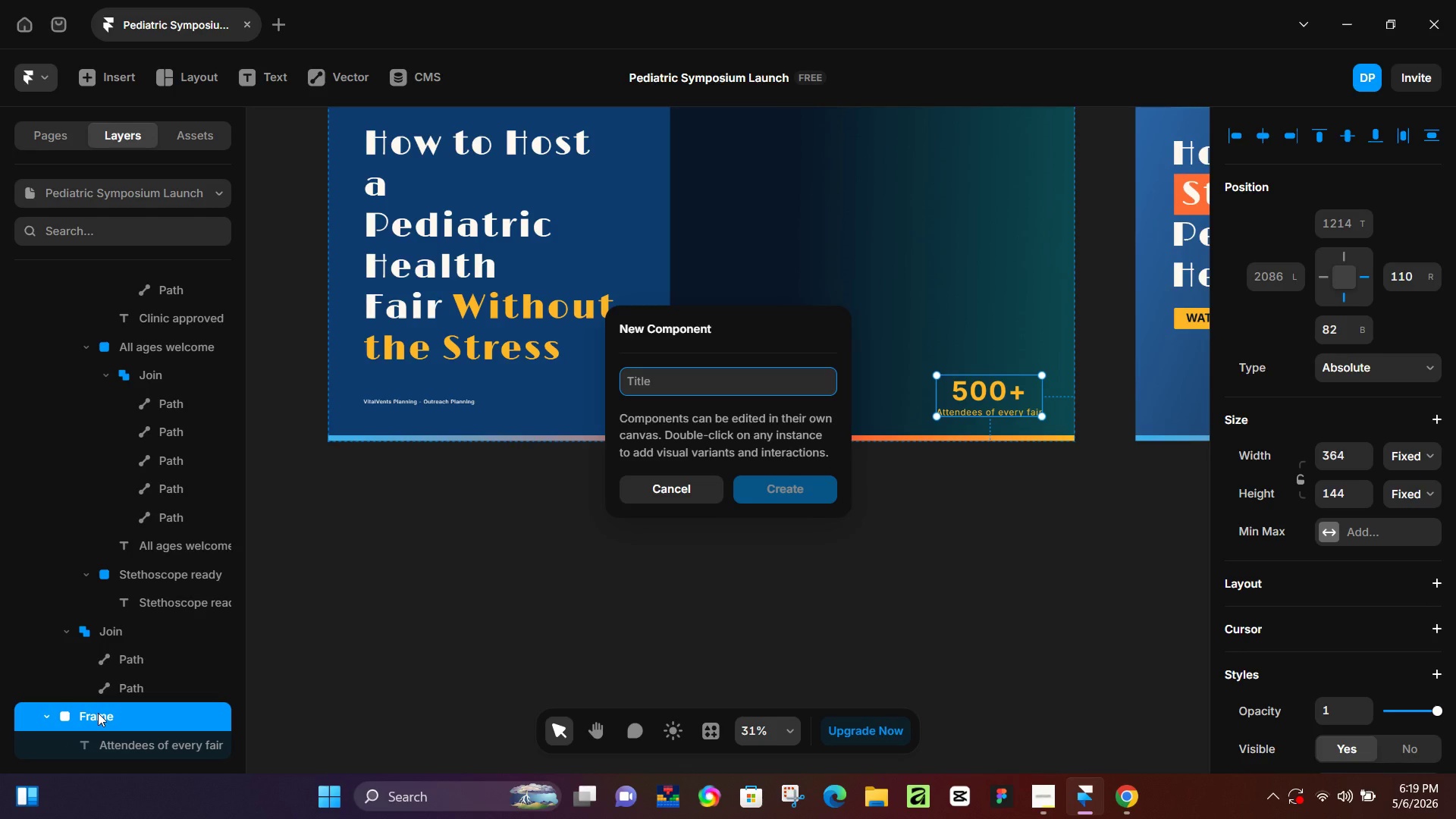 
type(Footer)
 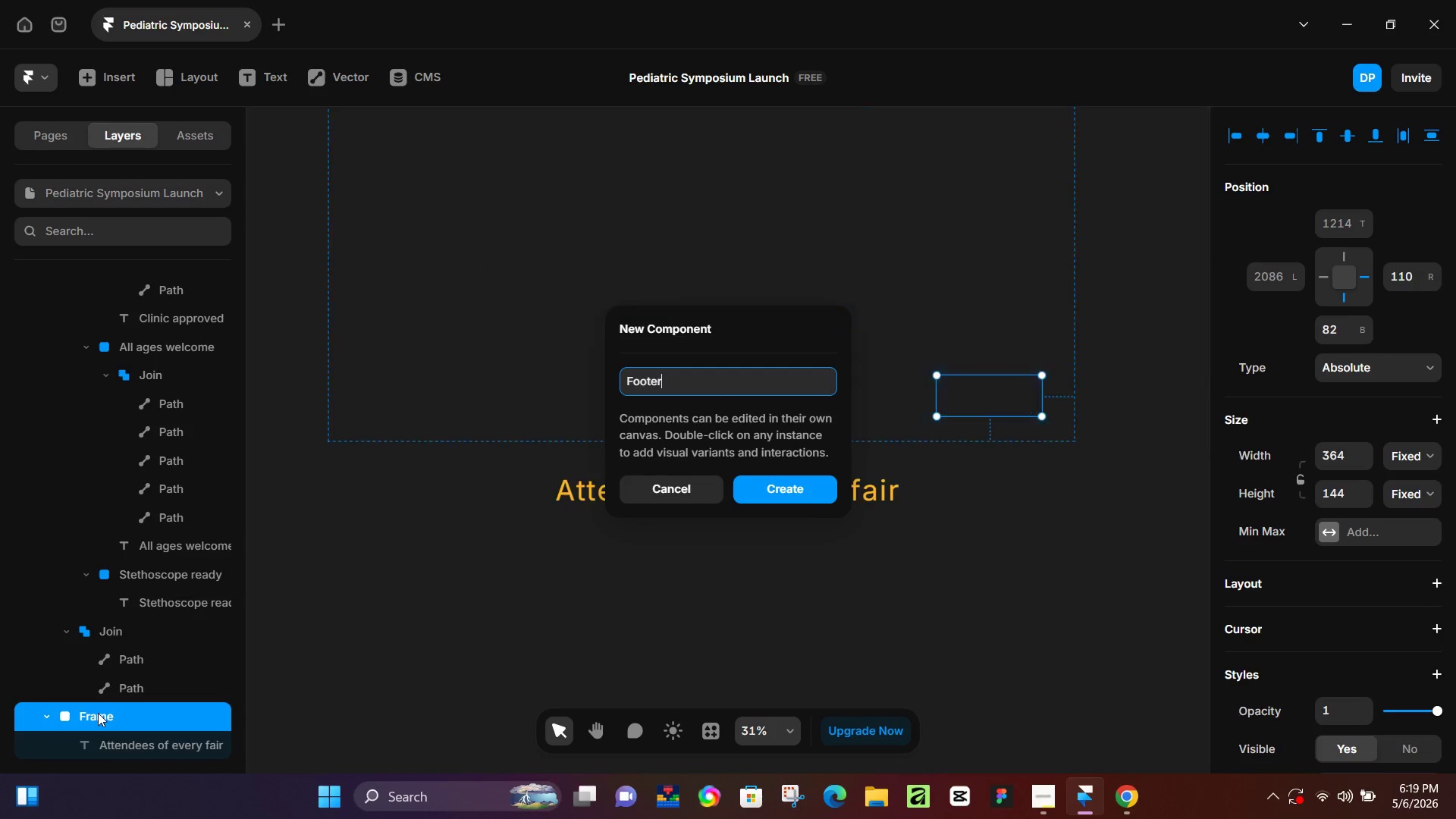 
key(Enter)
 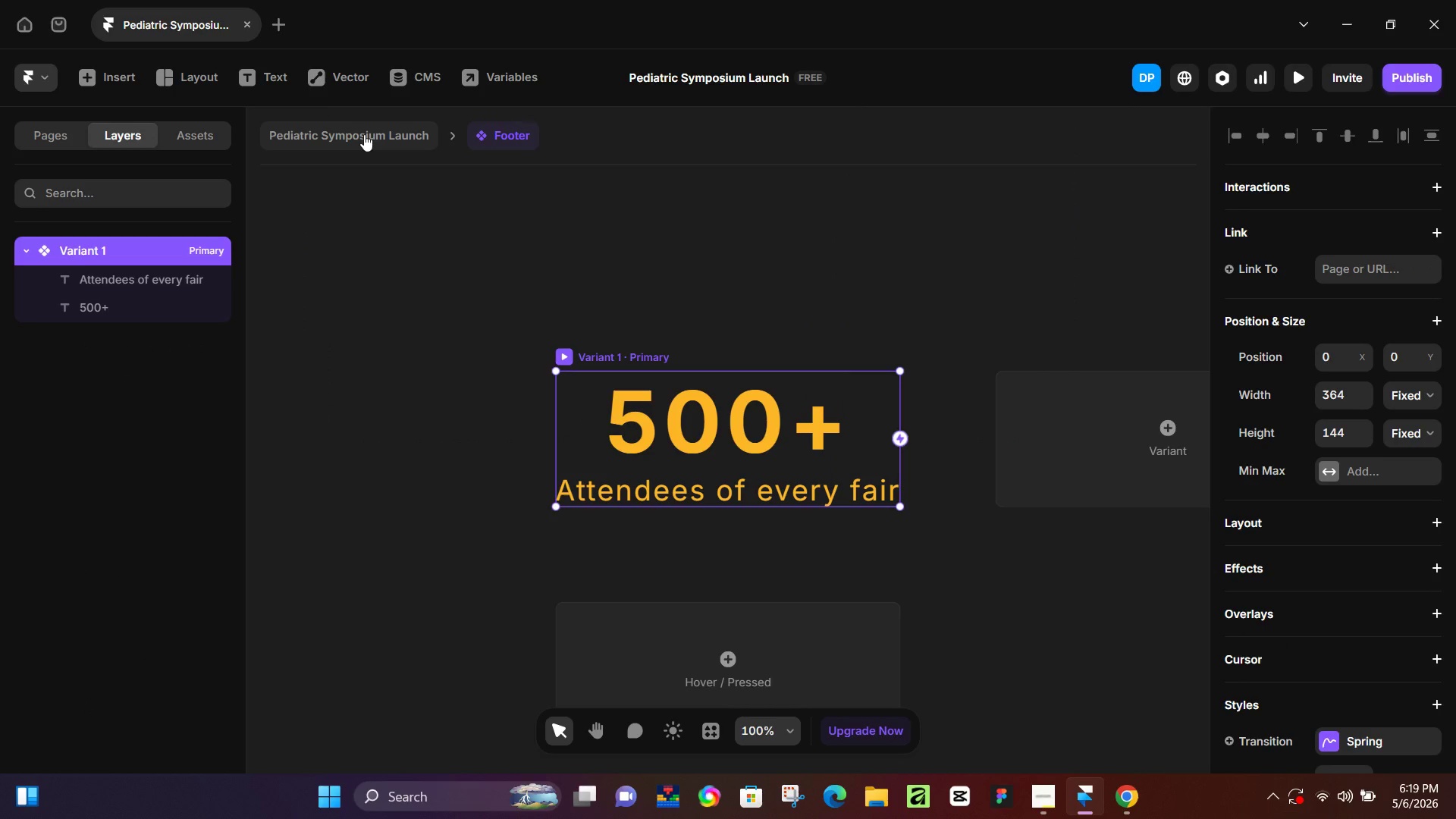 
left_click([1191, 441])
 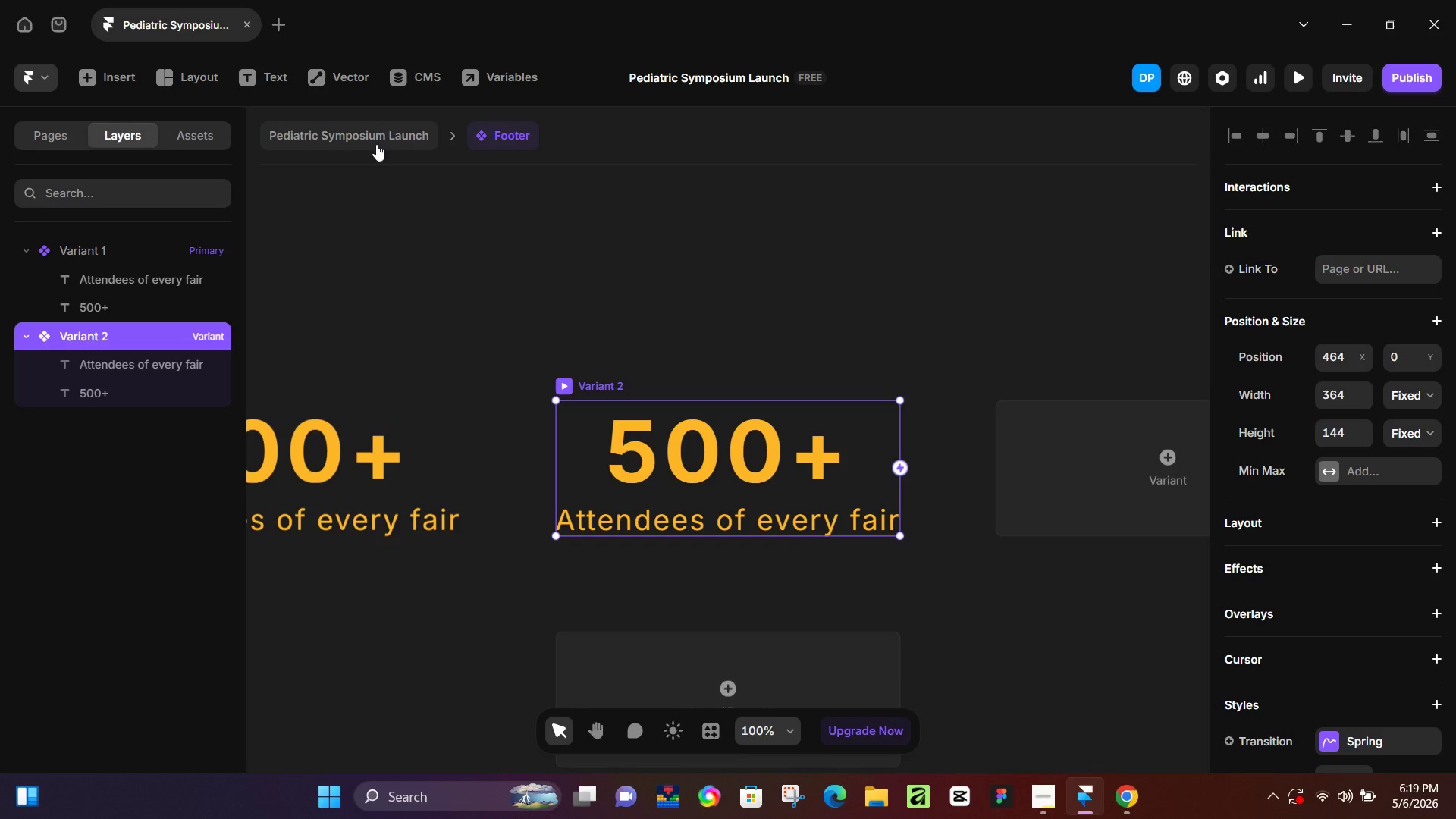 
key(Control+ControlLeft)
 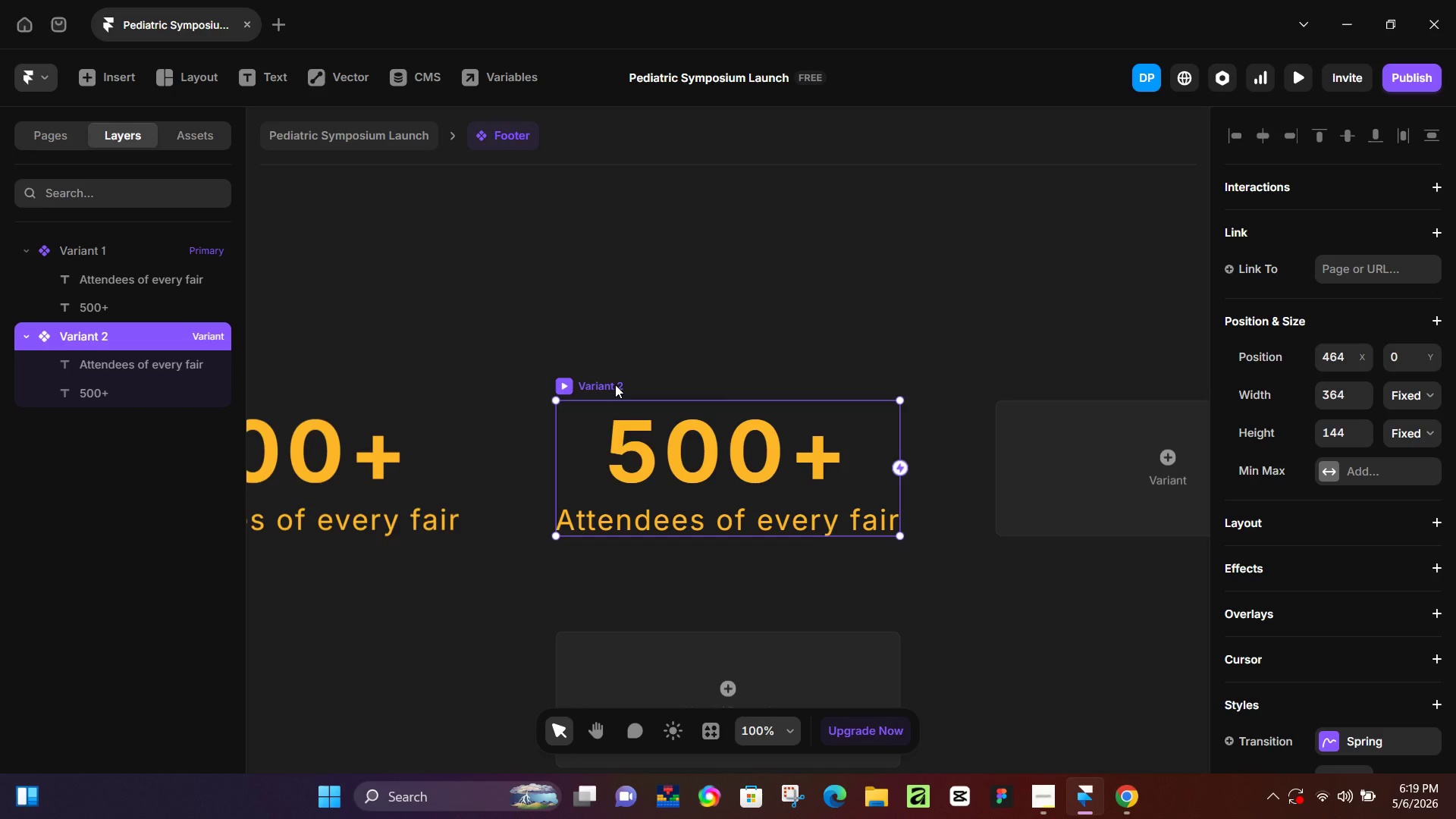 
left_click([615, 384])
 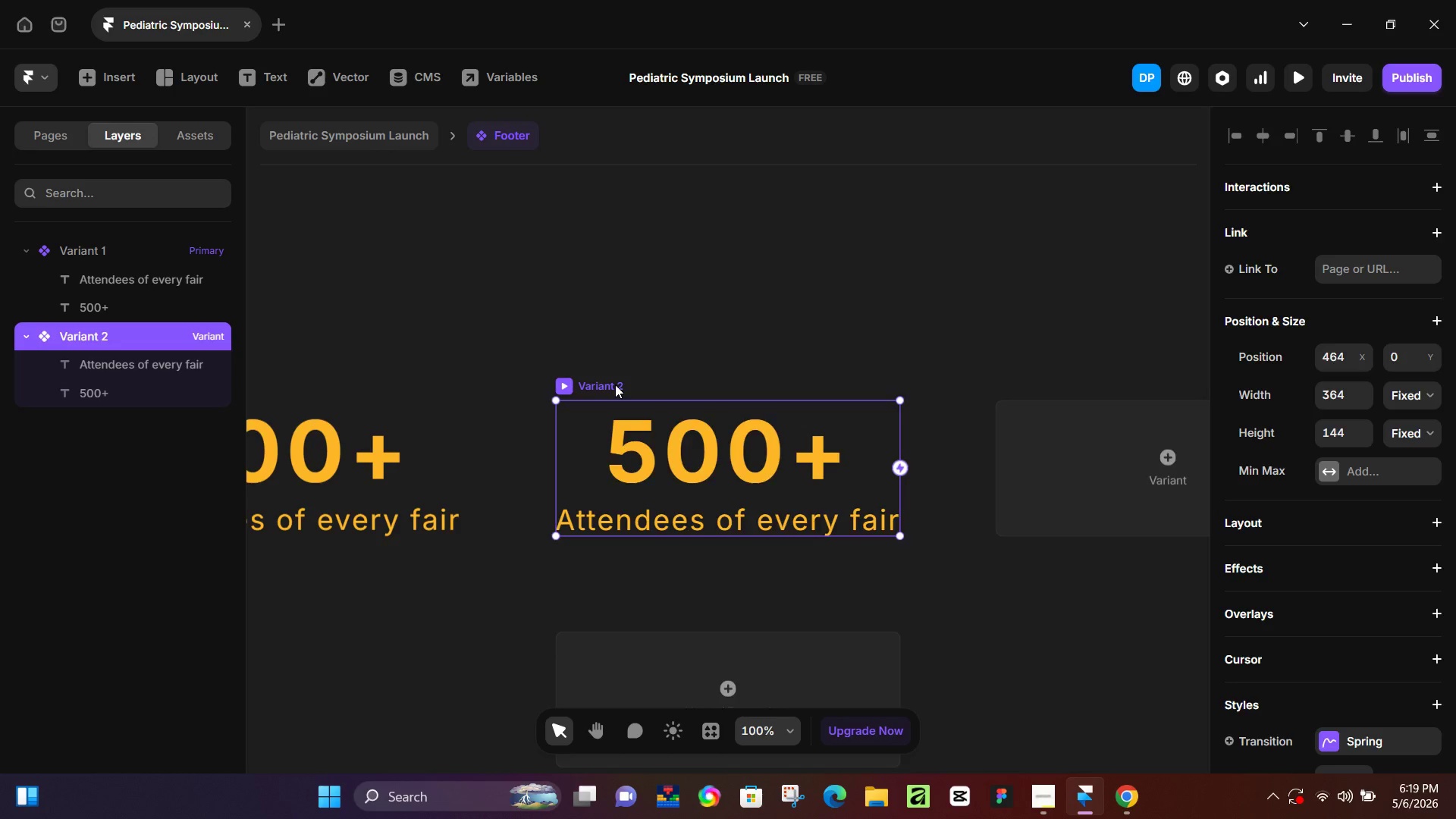 
key(Backspace)
 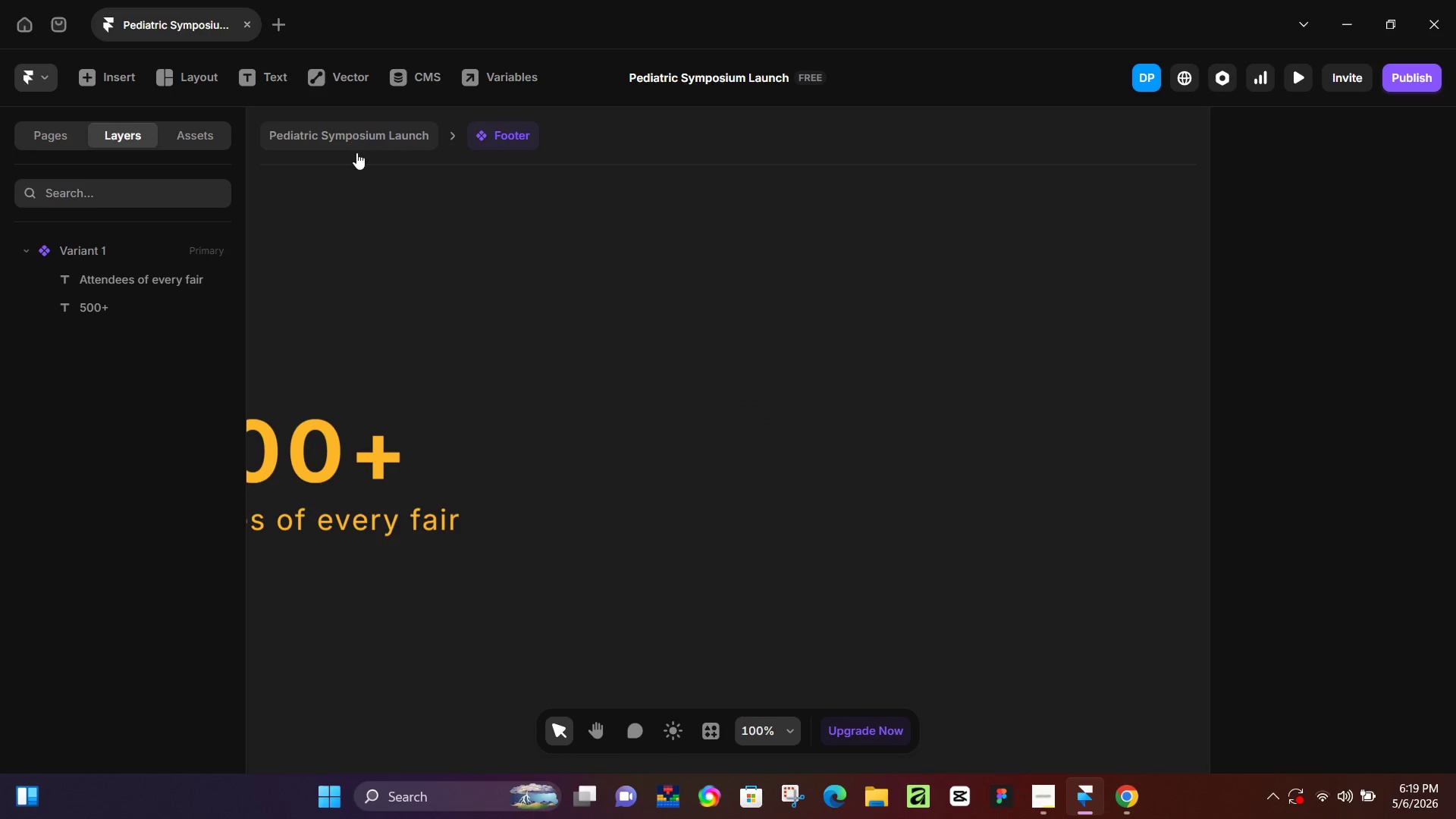 
hold_key(key=Space, duration=0.45)
 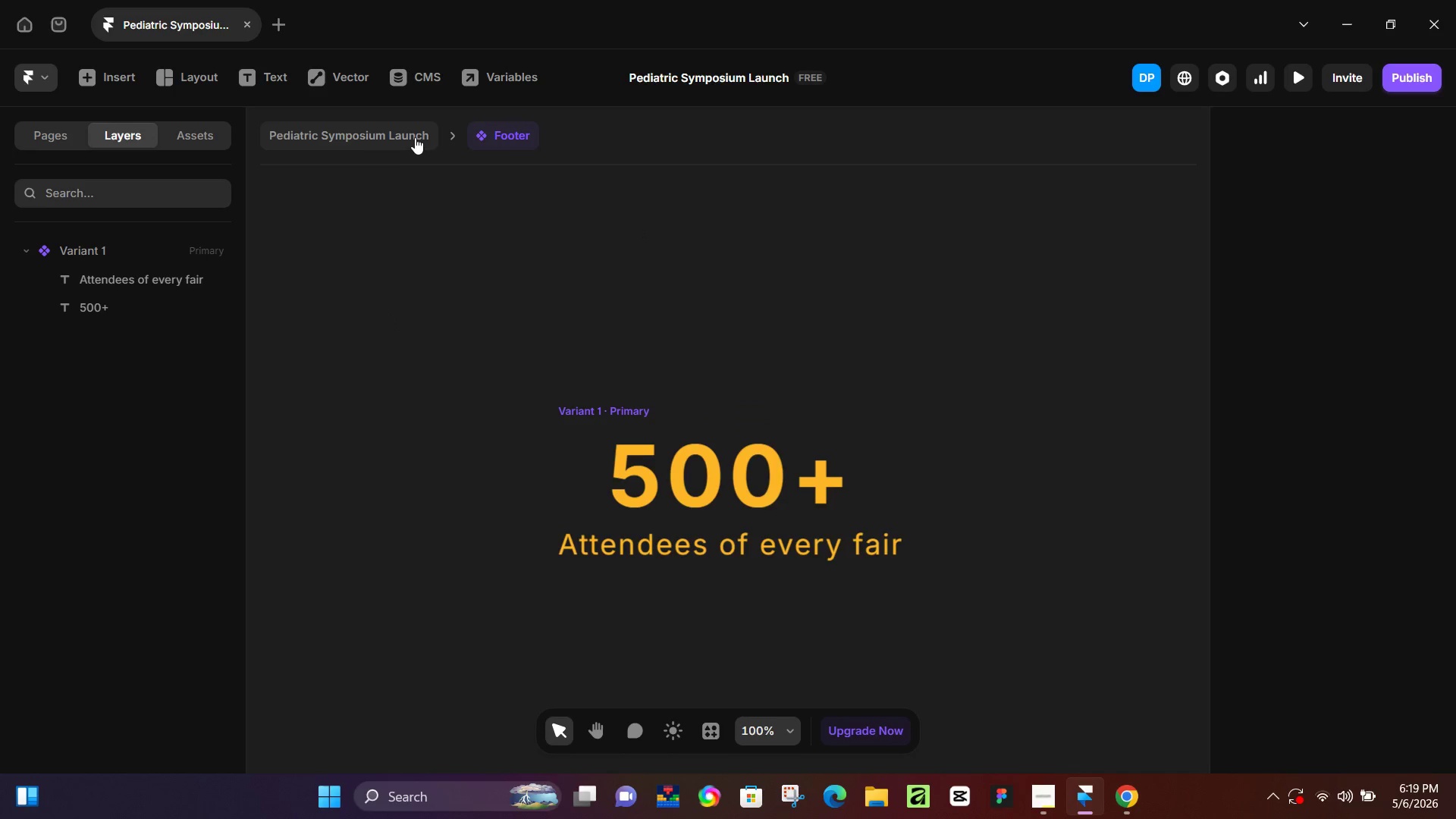 
left_click_drag(start_coordinate=[378, 315], to_coordinate=[821, 340])
 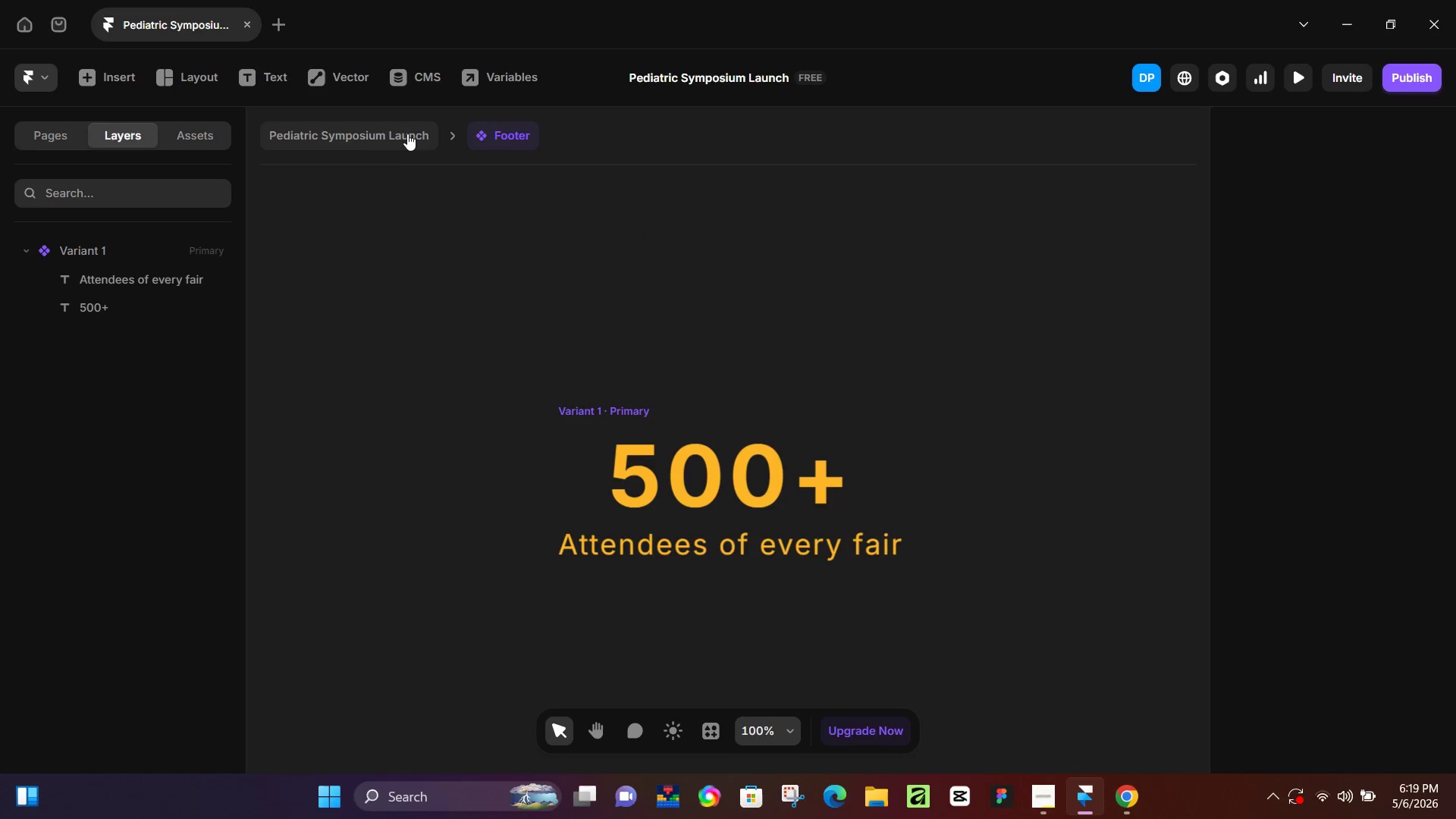 
left_click([402, 133])
 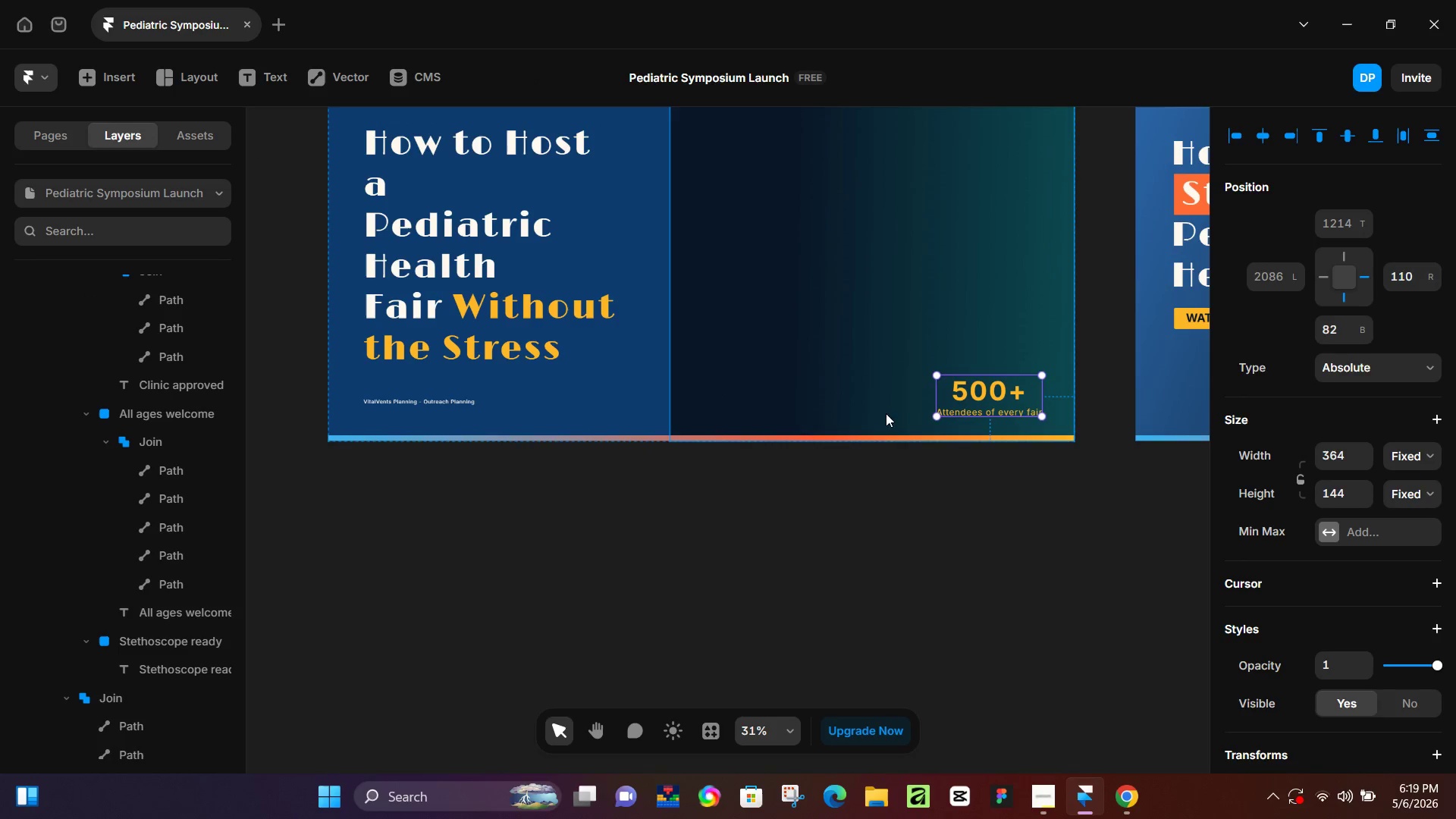 
hold_key(key=Space, duration=0.58)
 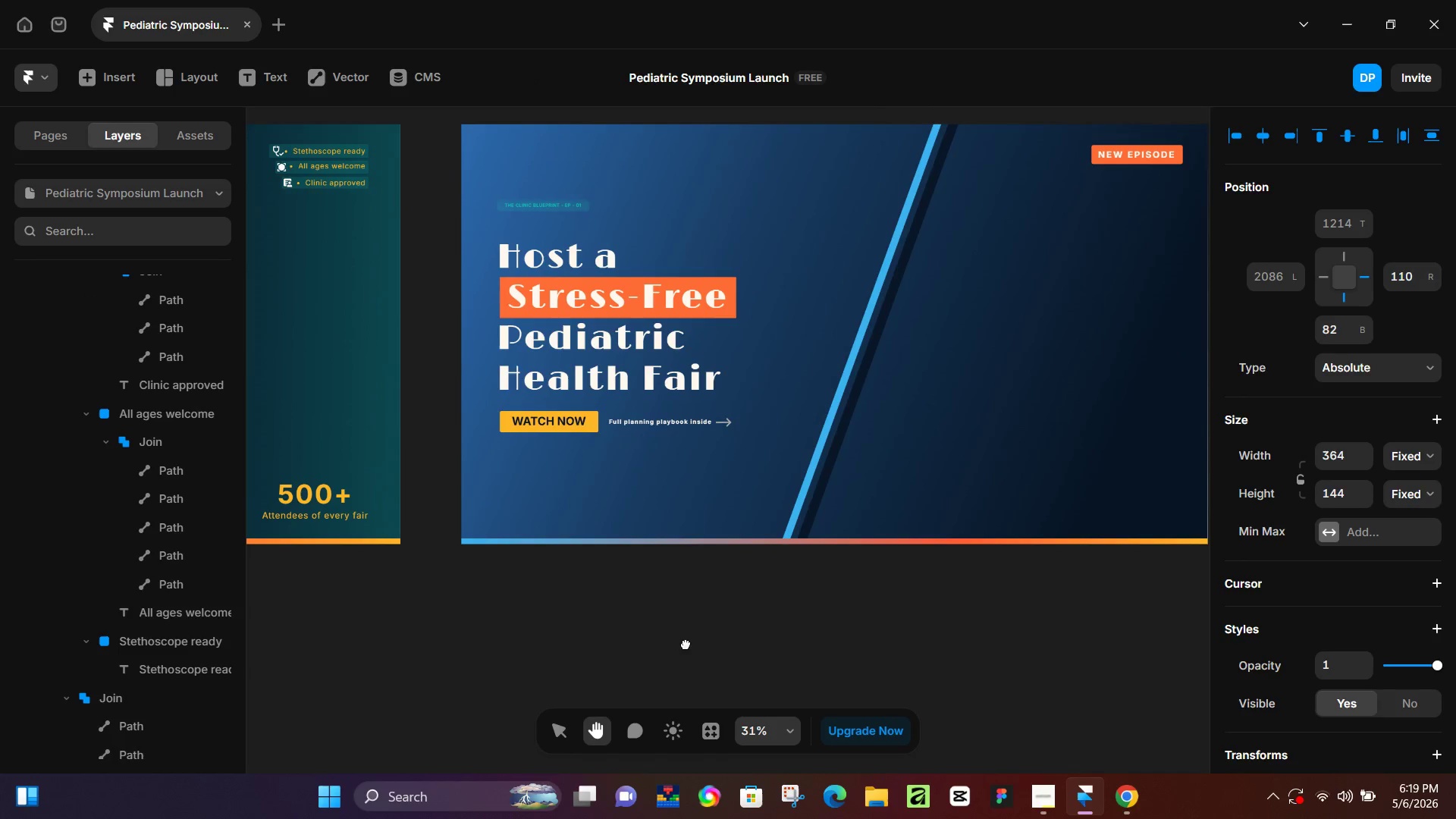 
left_click_drag(start_coordinate=[958, 531], to_coordinate=[454, 662])
 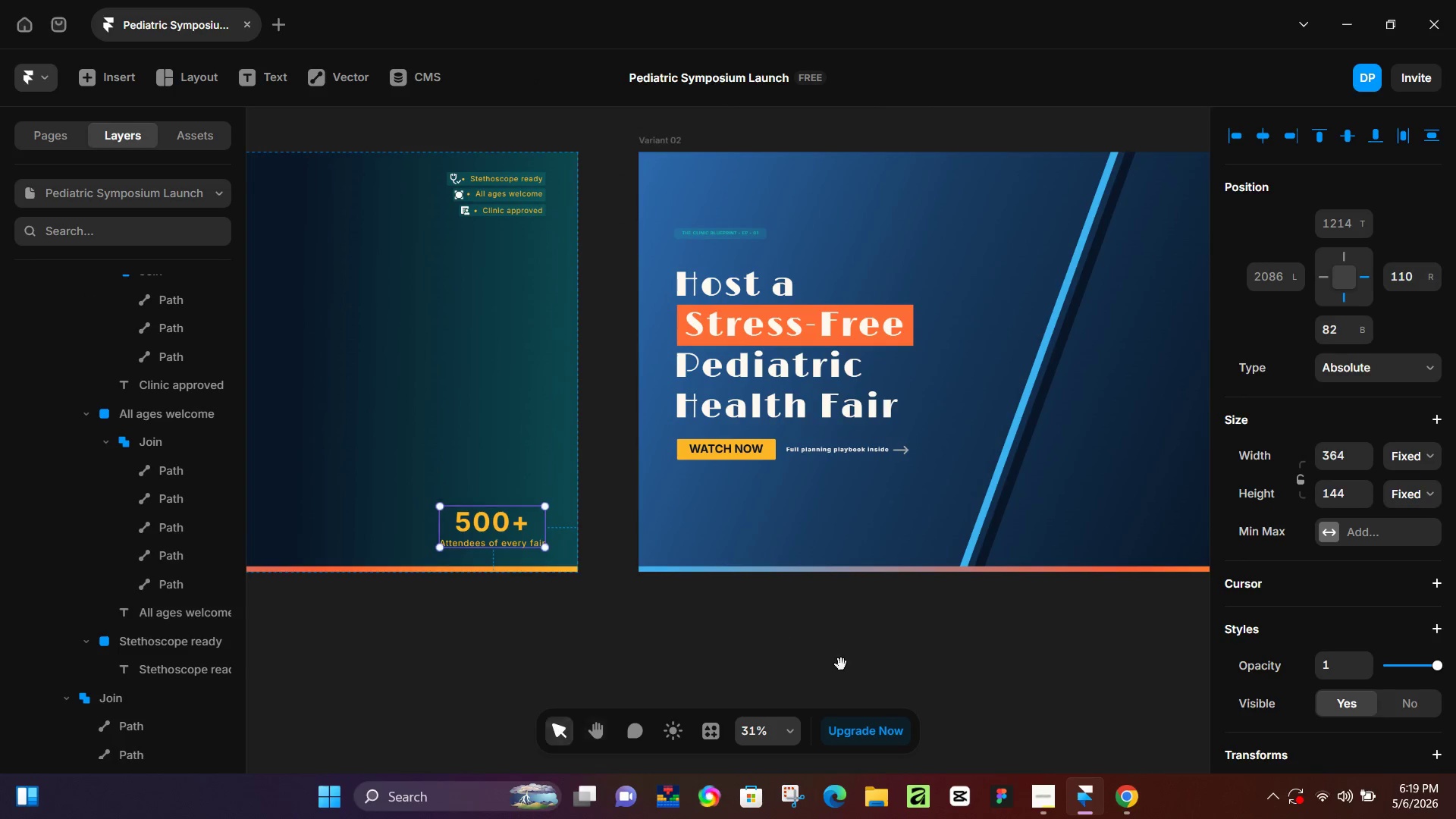 
hold_key(key=Space, duration=0.36)
 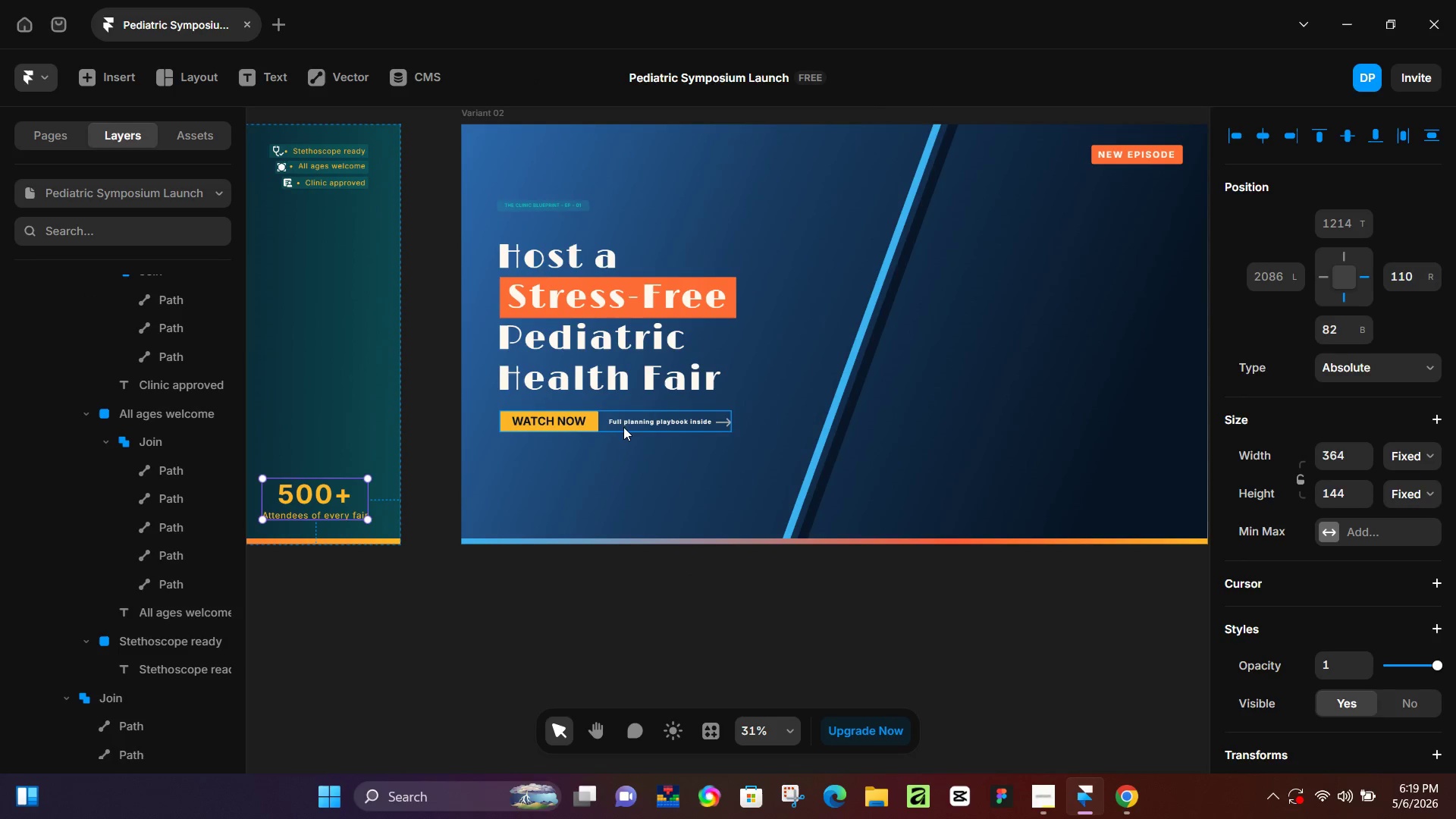 
left_click_drag(start_coordinate=[863, 672], to_coordinate=[686, 644])
 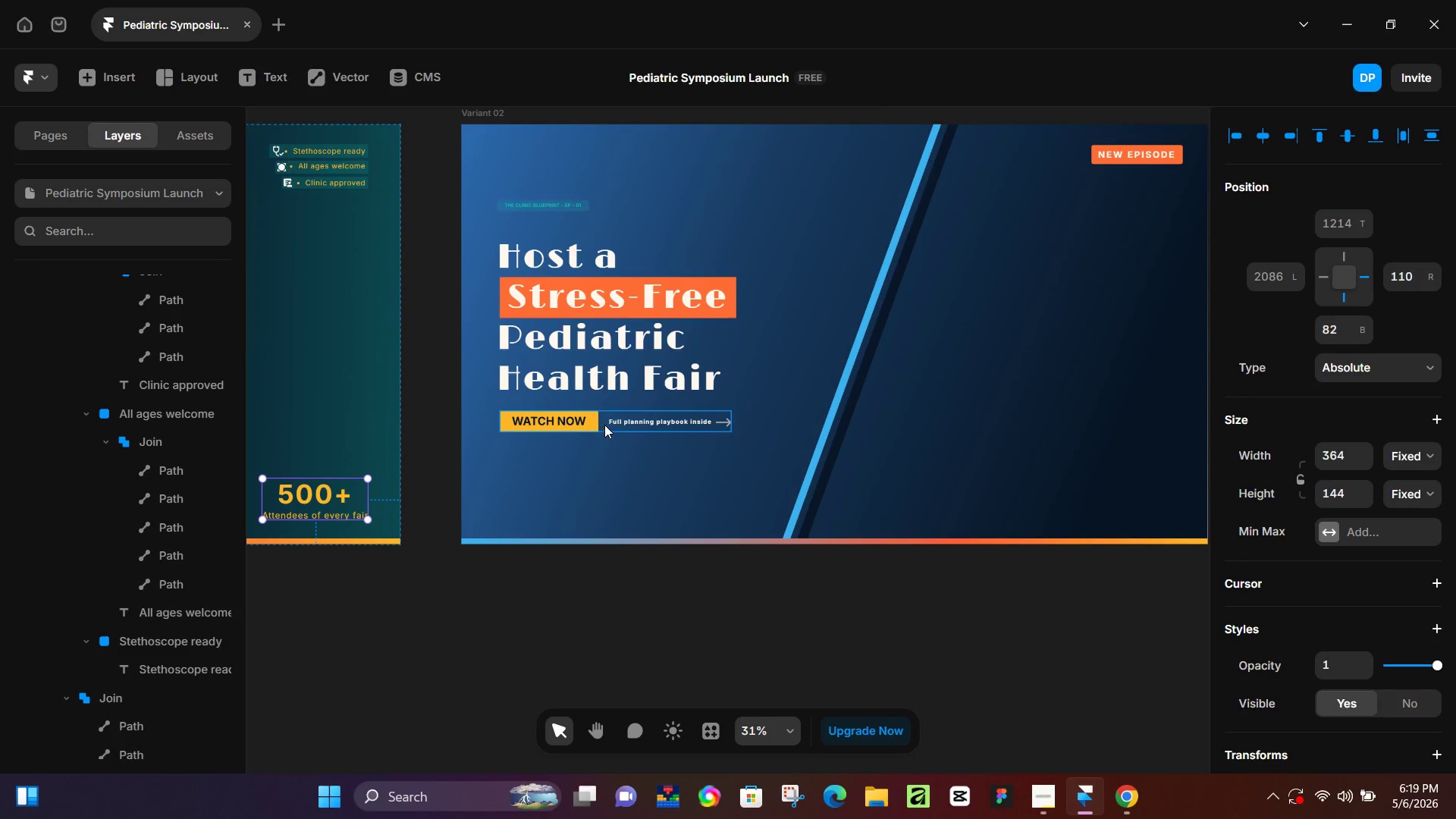 
left_click([610, 425])
 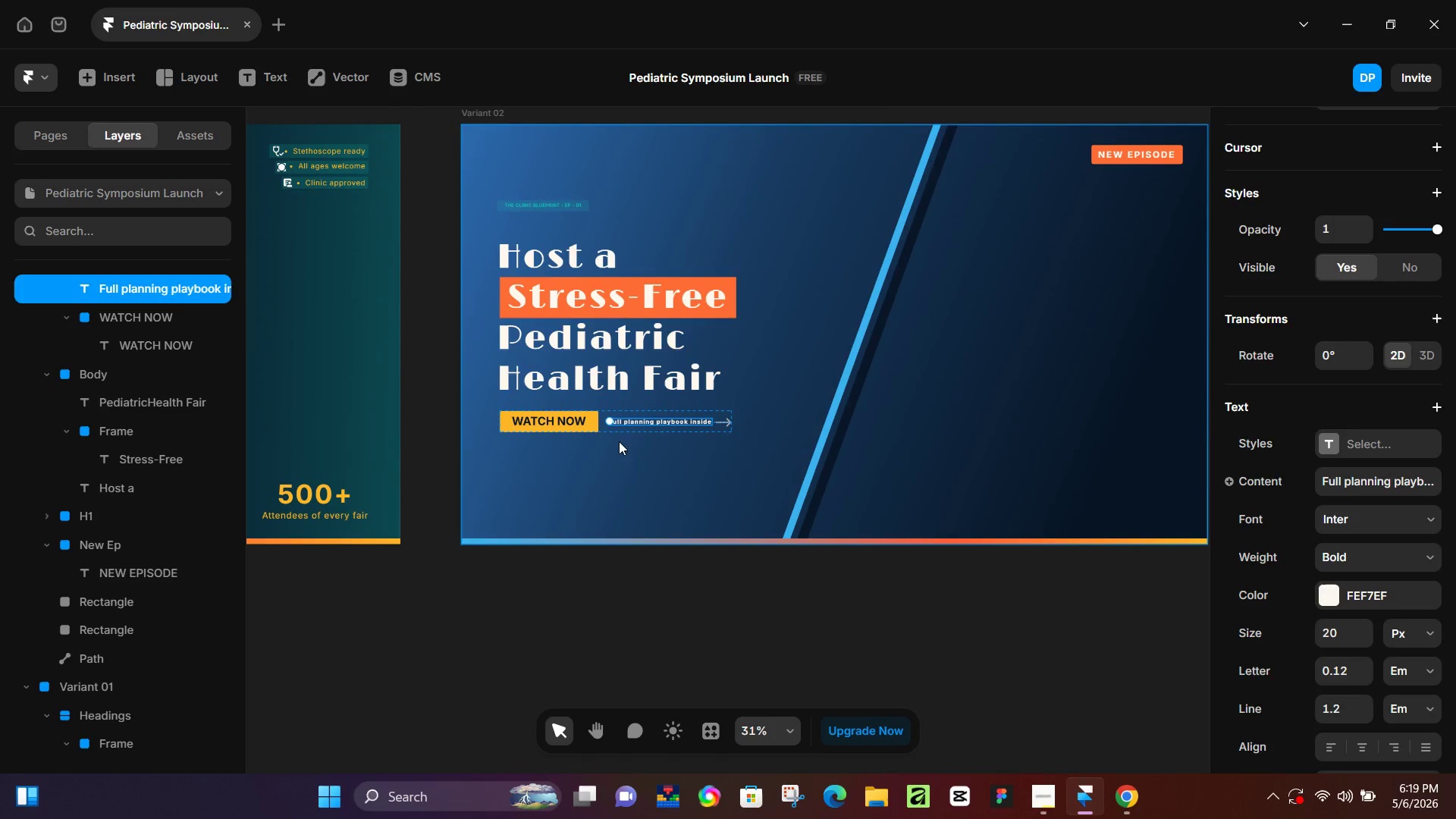 
left_click([626, 463])
 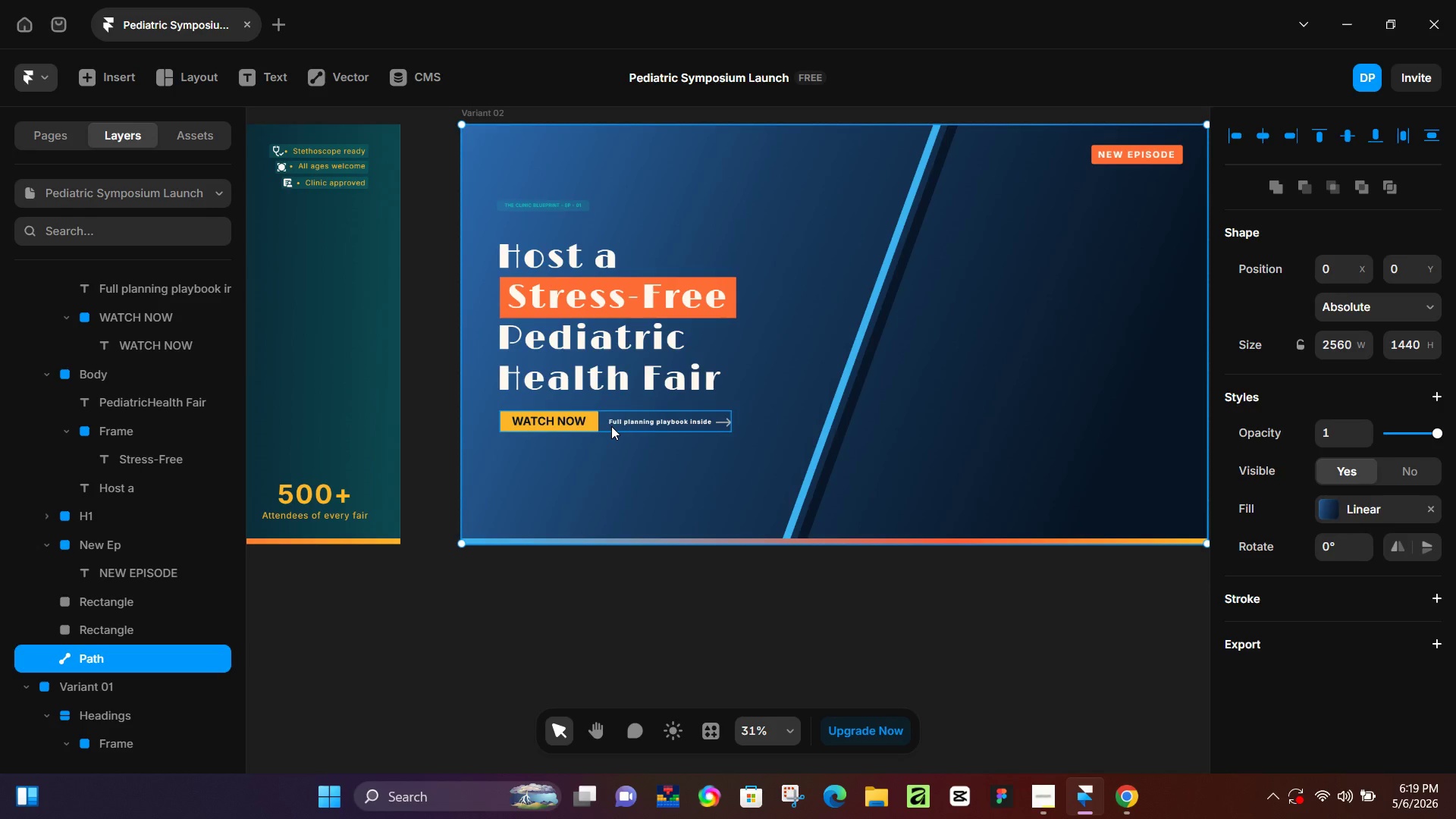 
left_click([611, 426])
 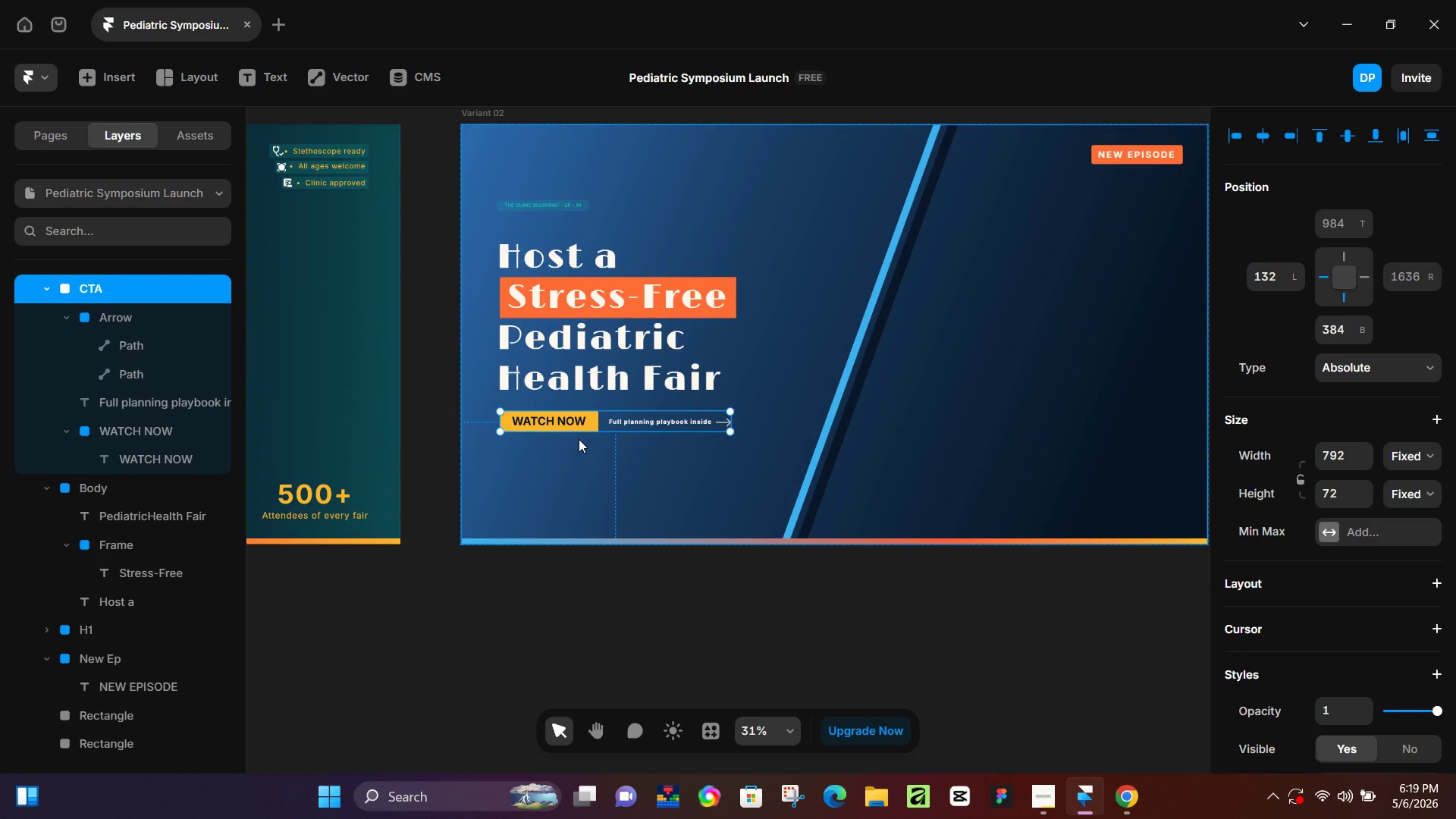 
key(Alt+Control+K)
 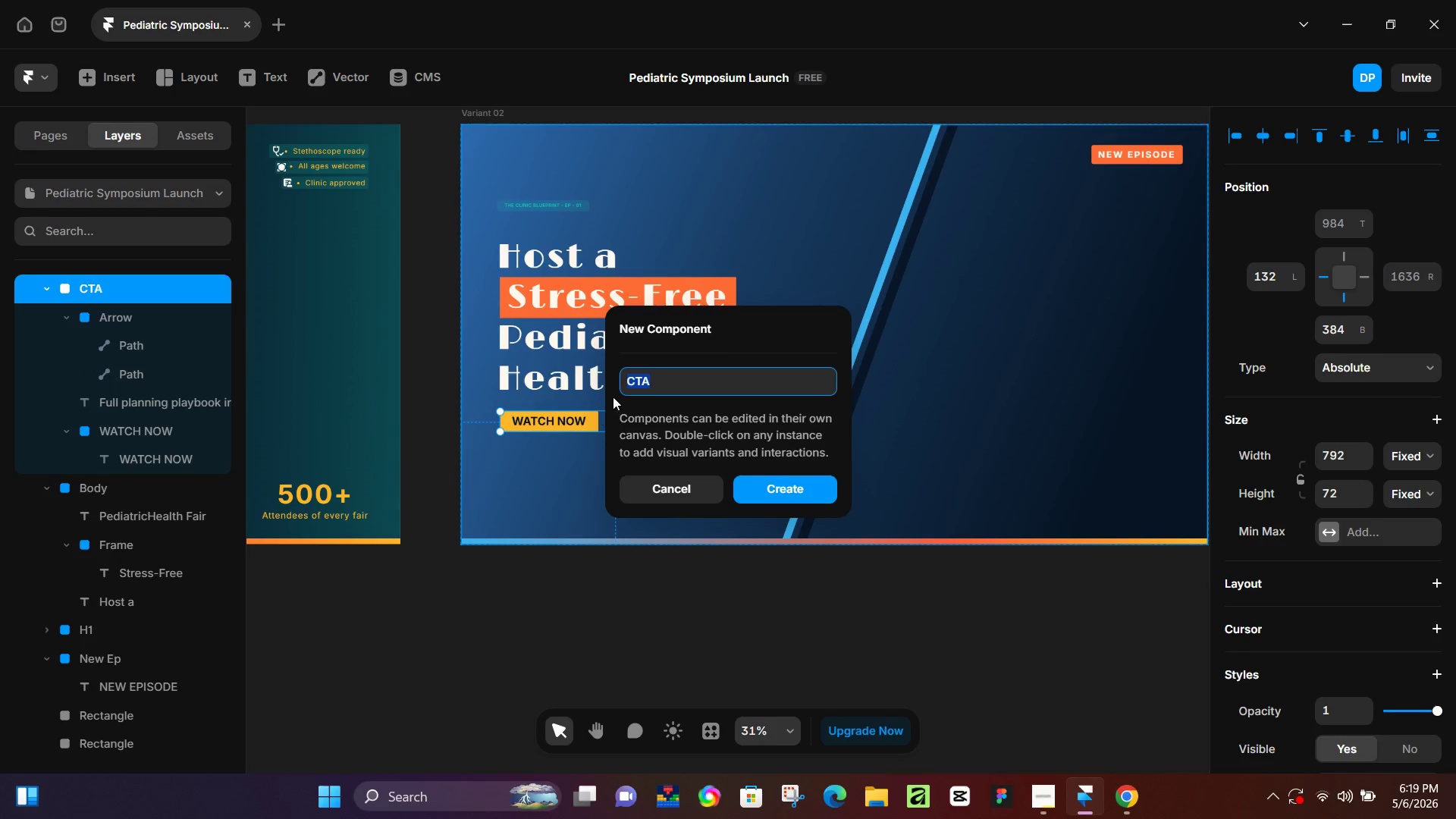 
left_click([653, 384])
 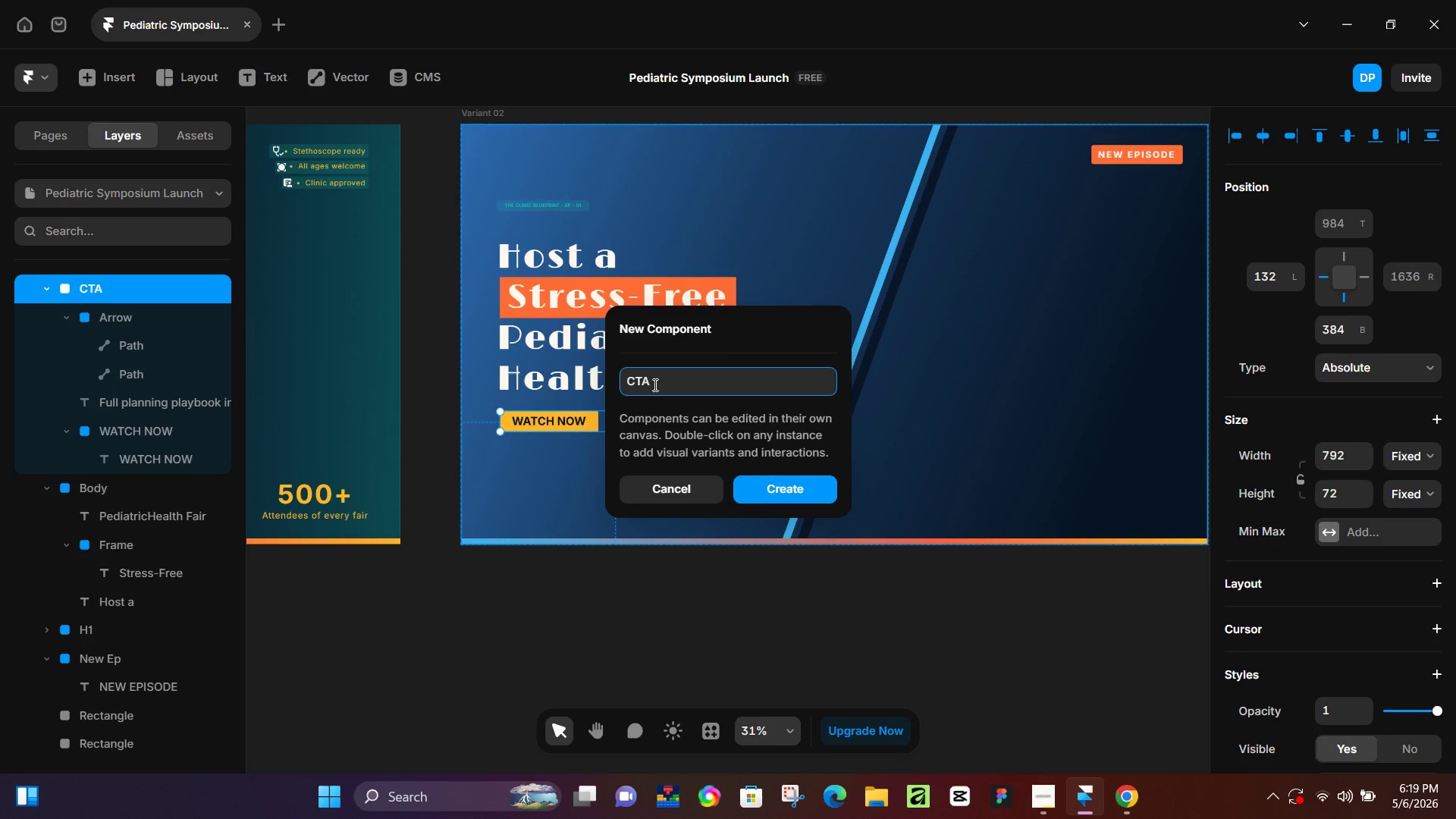 
key(Minus)
 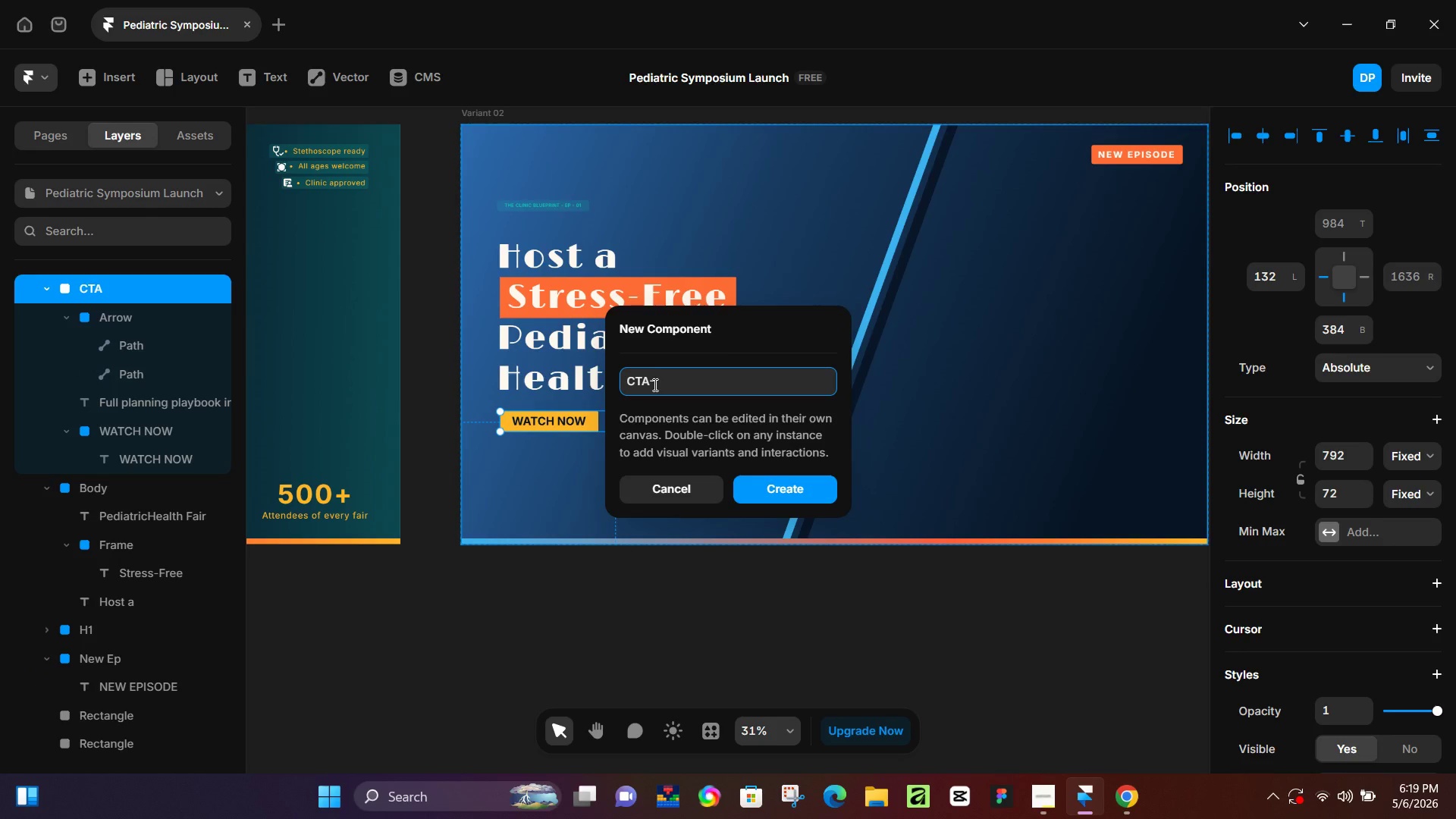 
hold_key(key=ShiftLeft, duration=1.51)
 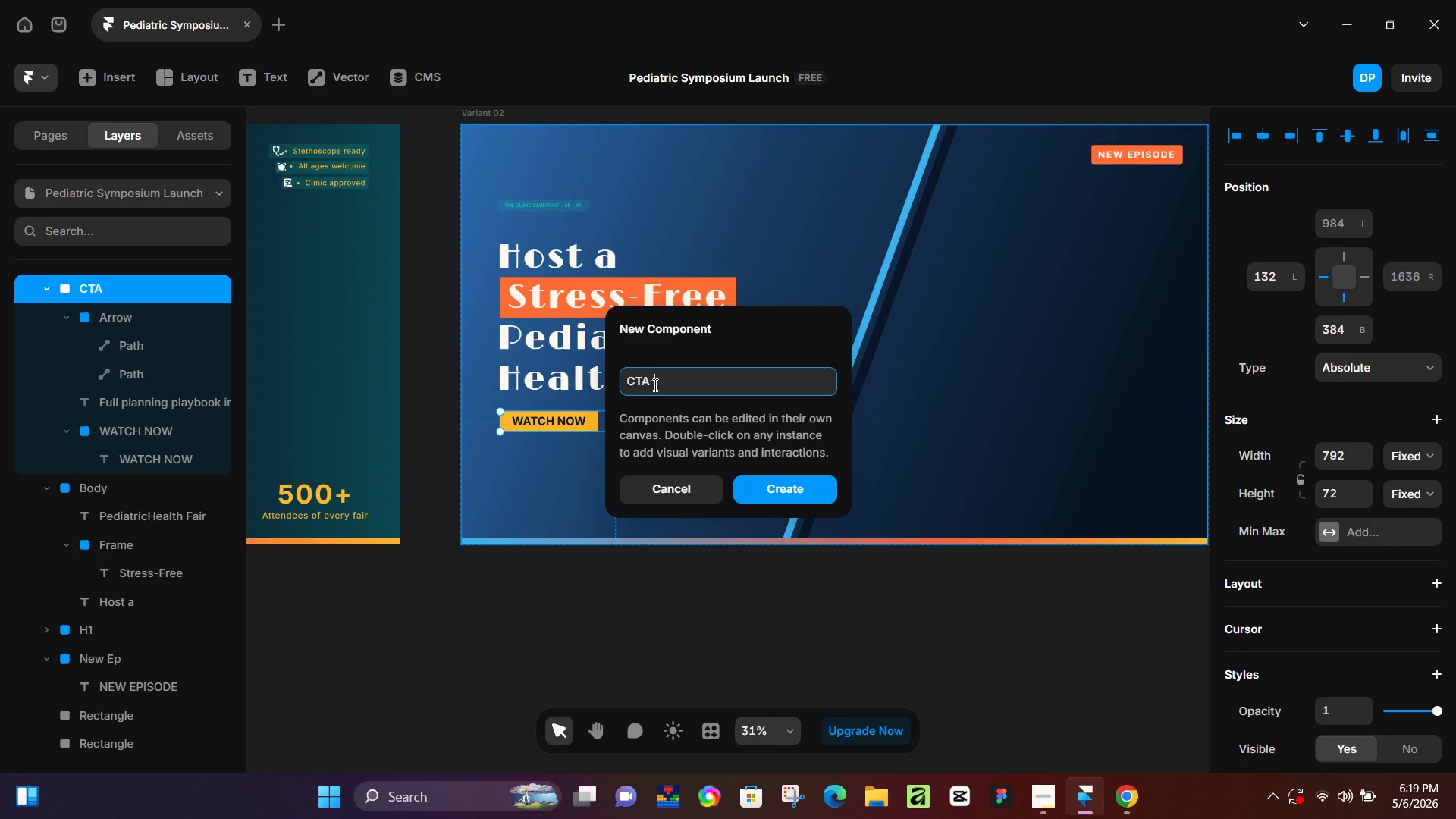 
hold_key(key=ShiftLeft, duration=1.5)
 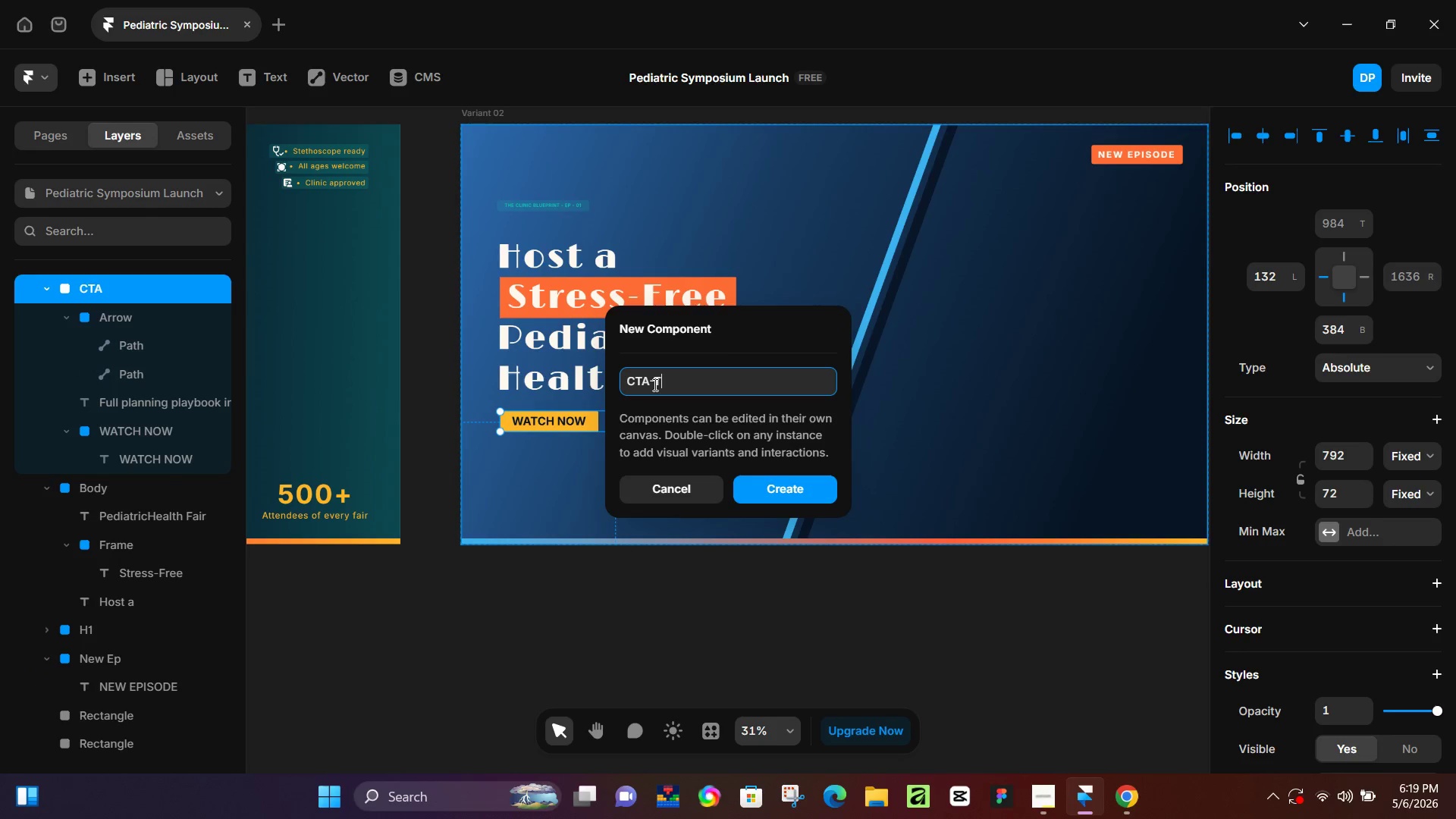 
type(Thumbnail 02)
 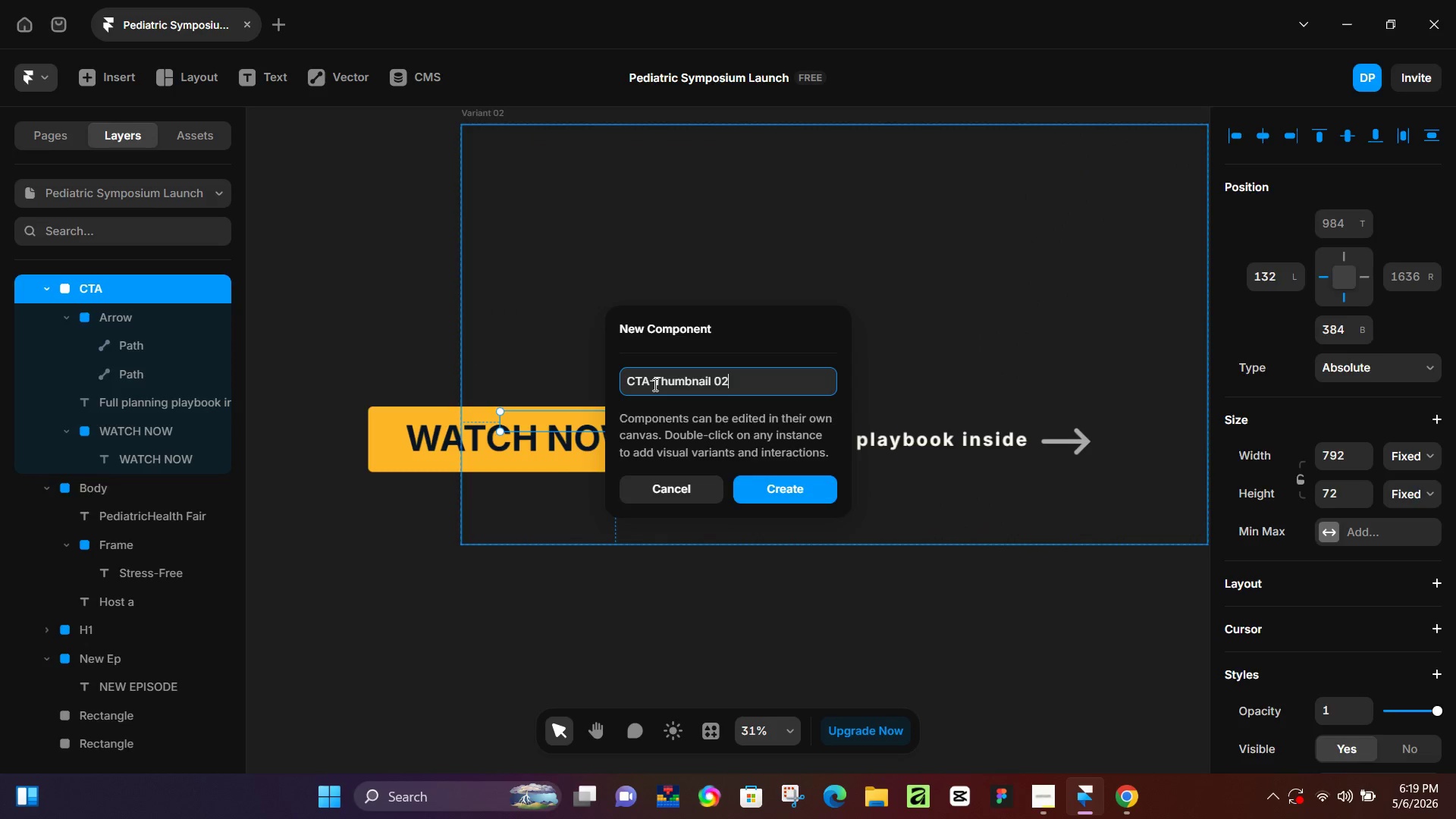 
key(Enter)
 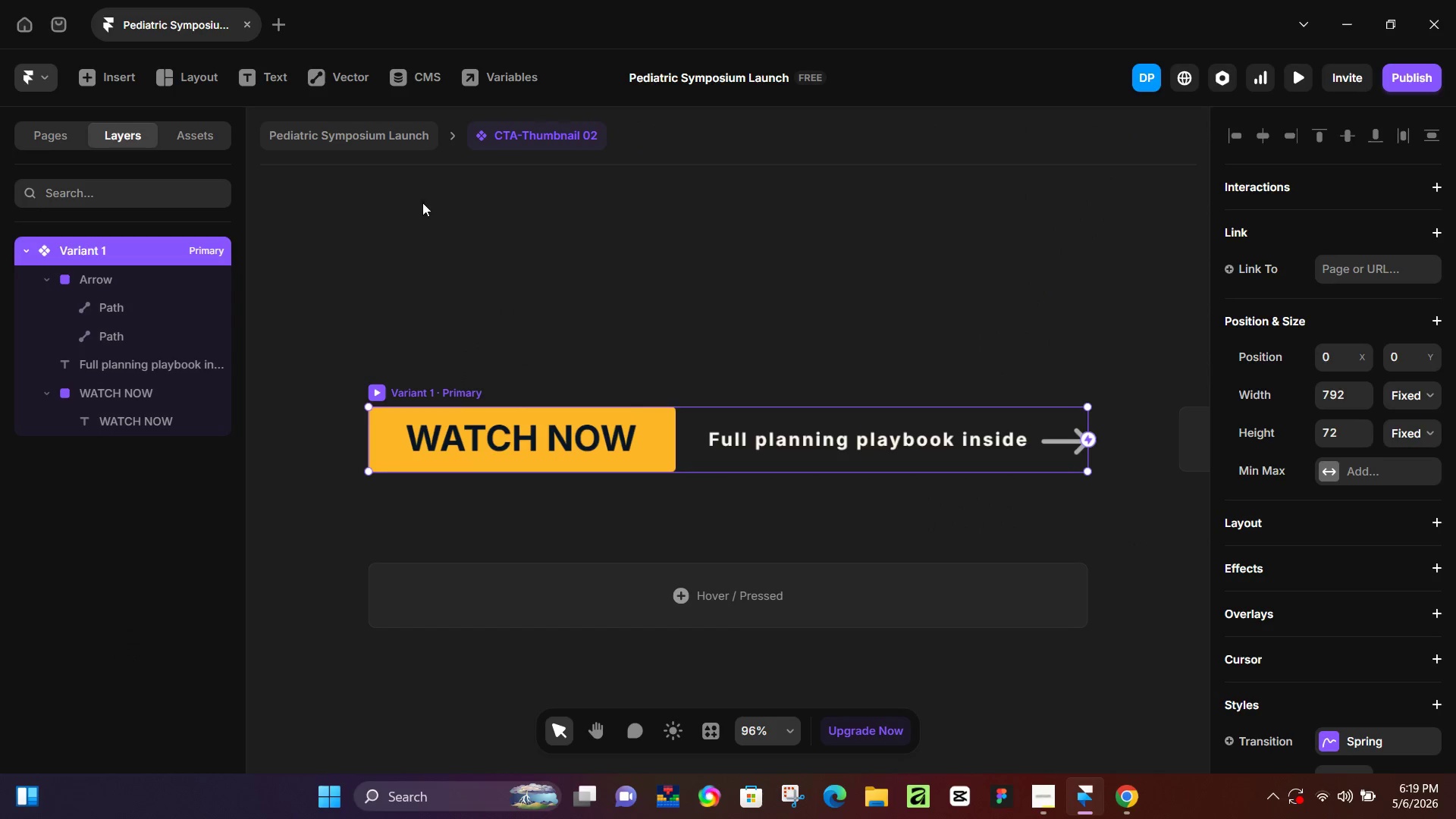 
left_click([393, 138])